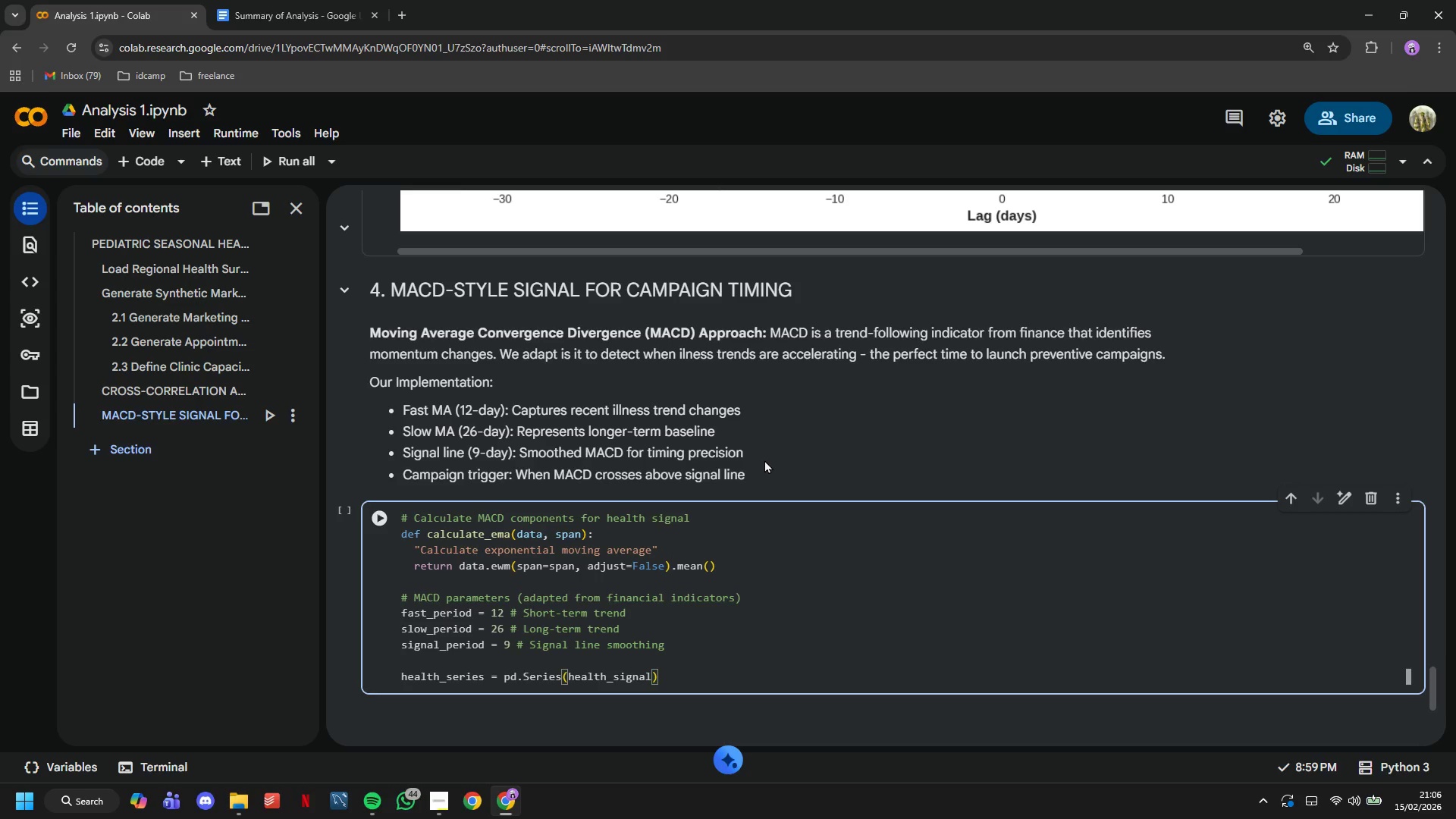 
key(Enter)
 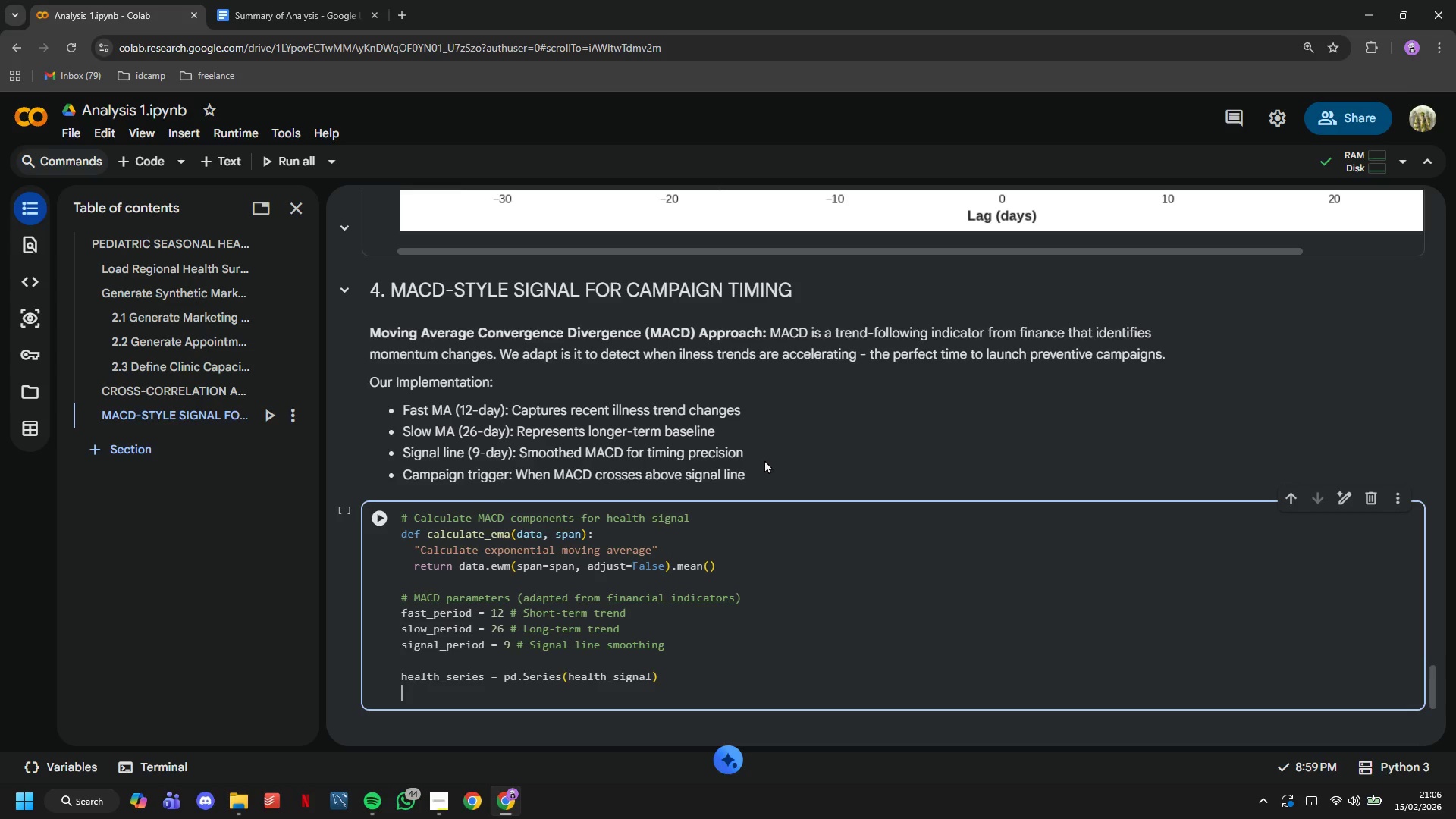 
key(Enter)
 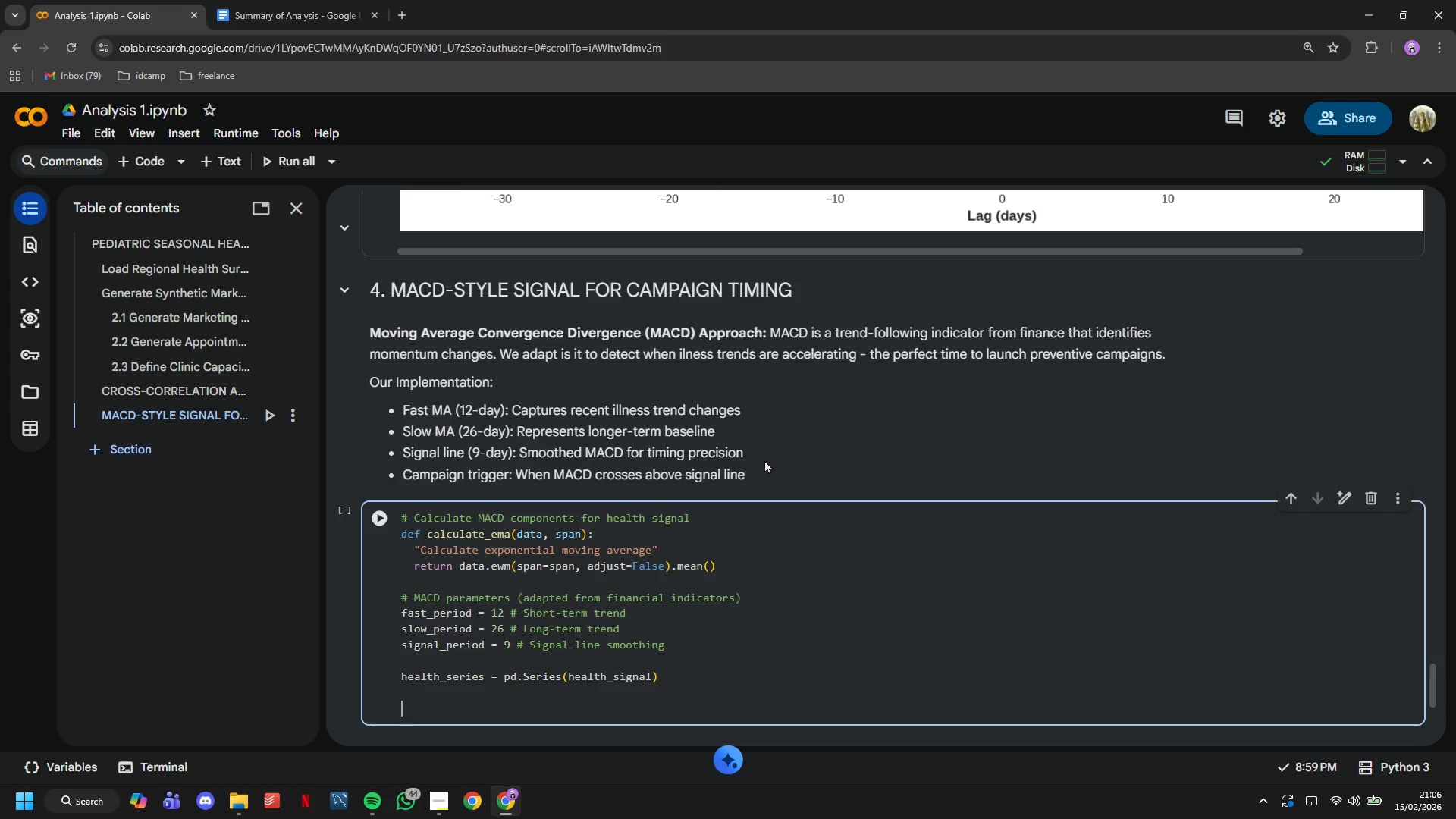 
type(# Calculate exponential moving averages)
 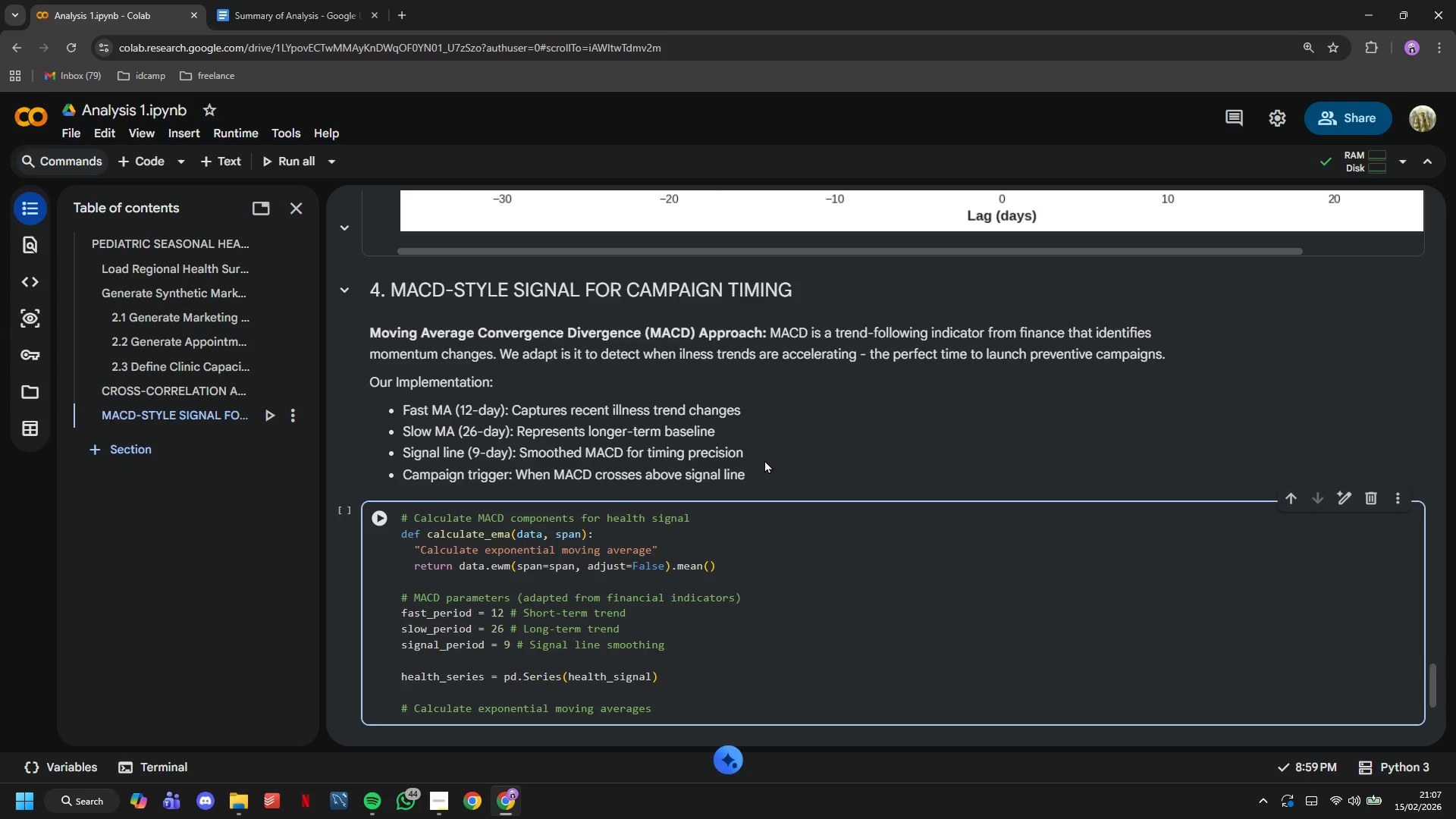 
key(Enter)
 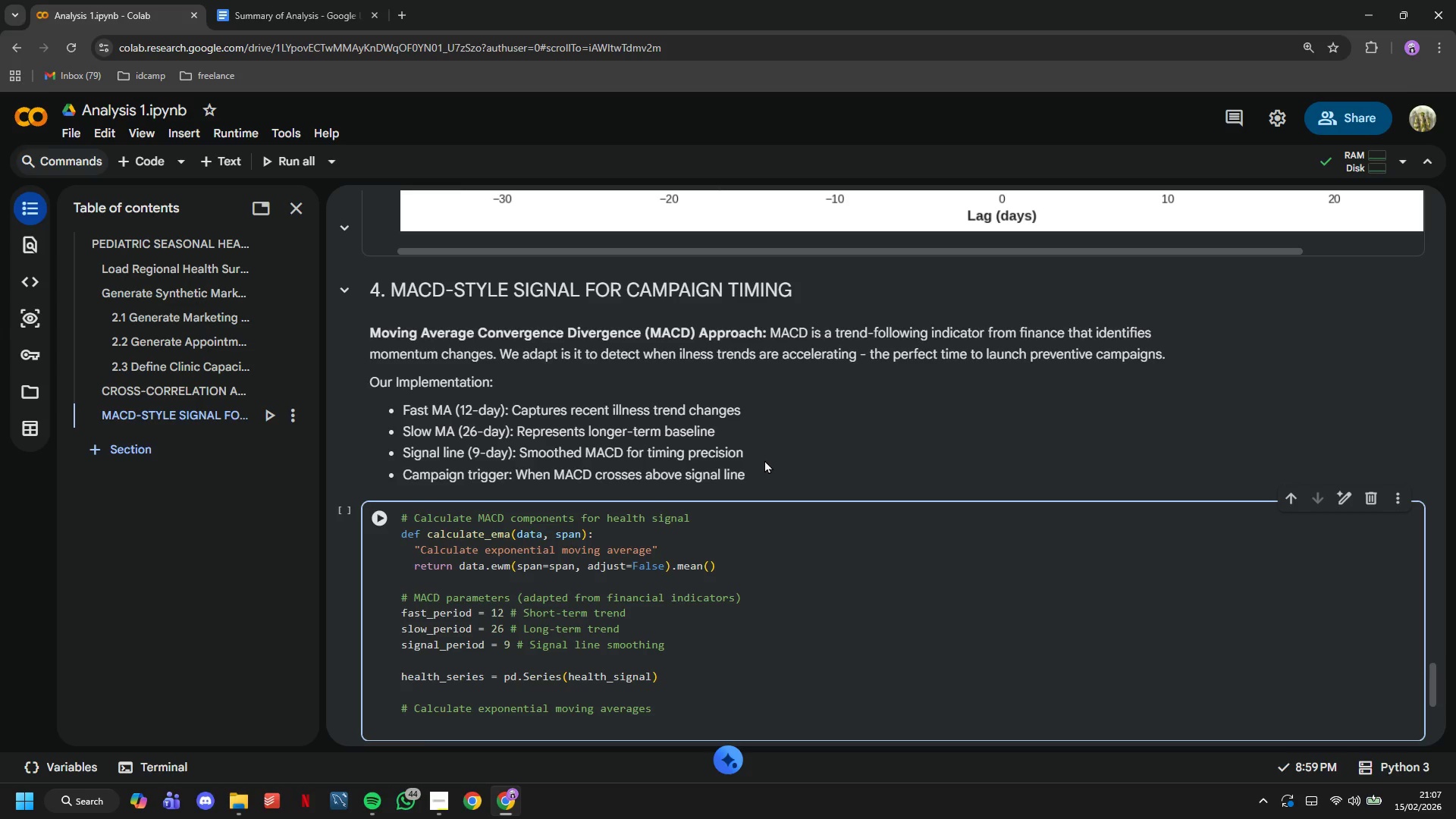 
type(ema_fast = calculate_ema)
 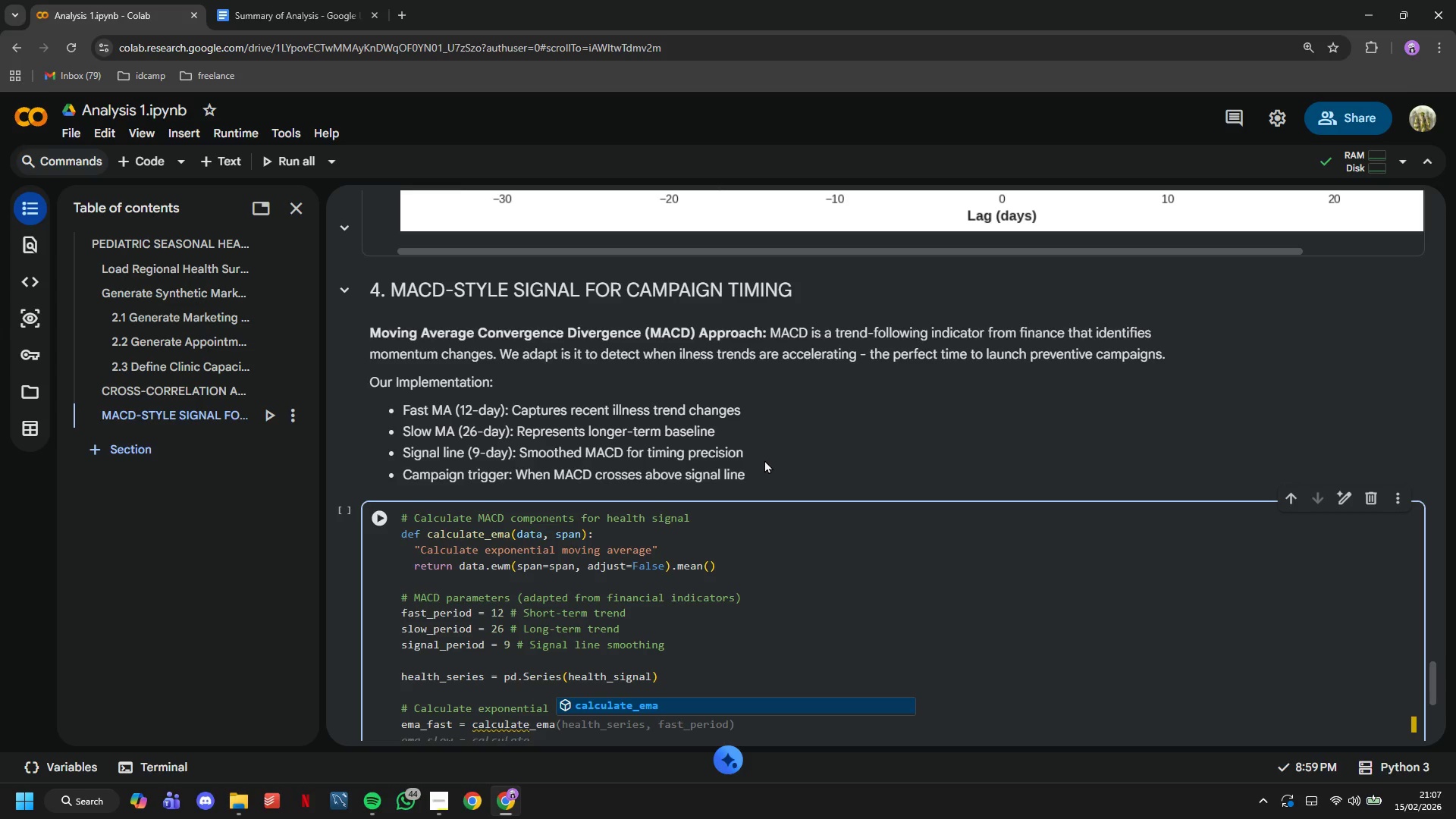 
scroll: coordinate [764, 460], scroll_direction: down, amount: 2.0
 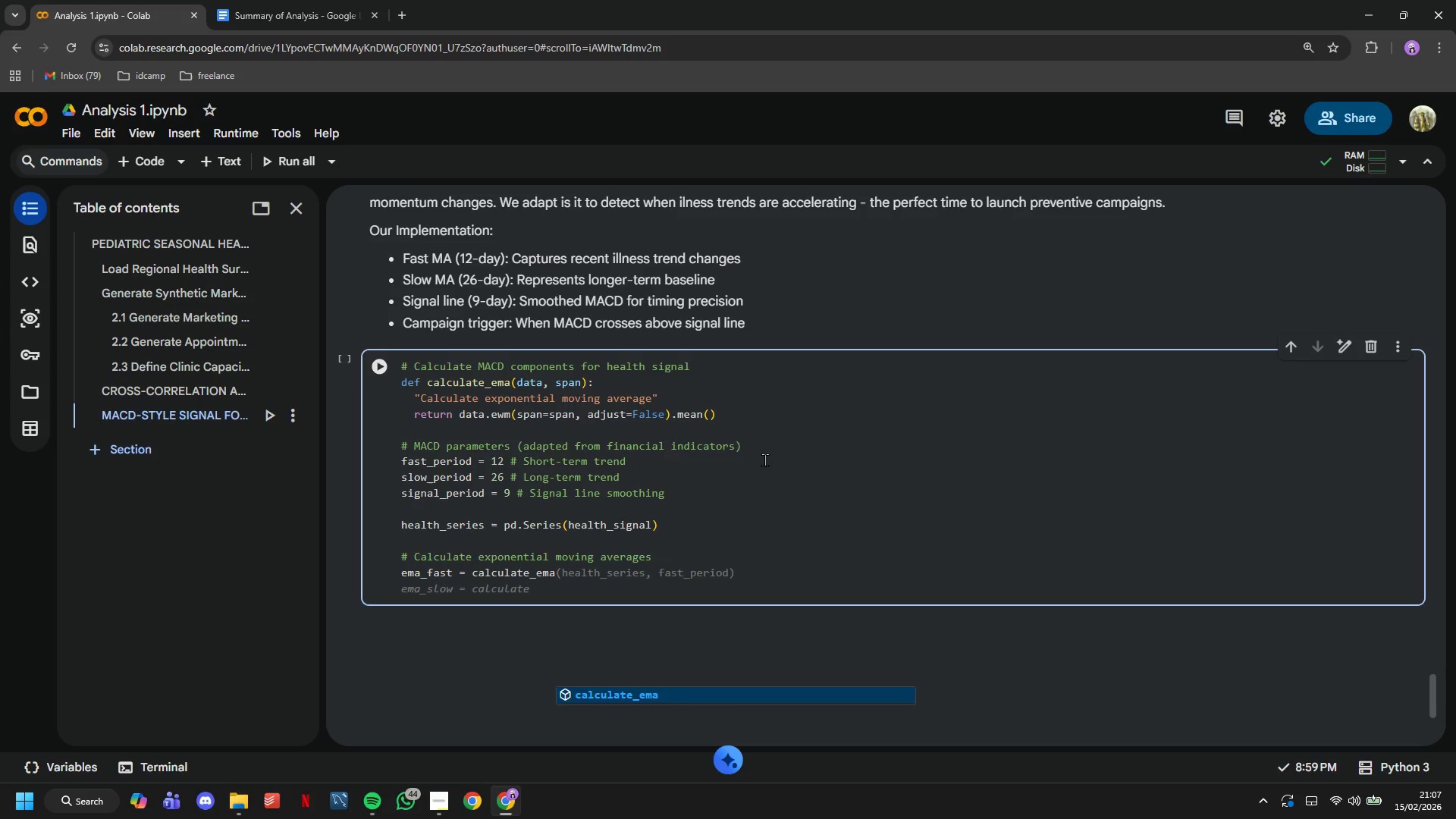 
type((health_series, fast_period)
 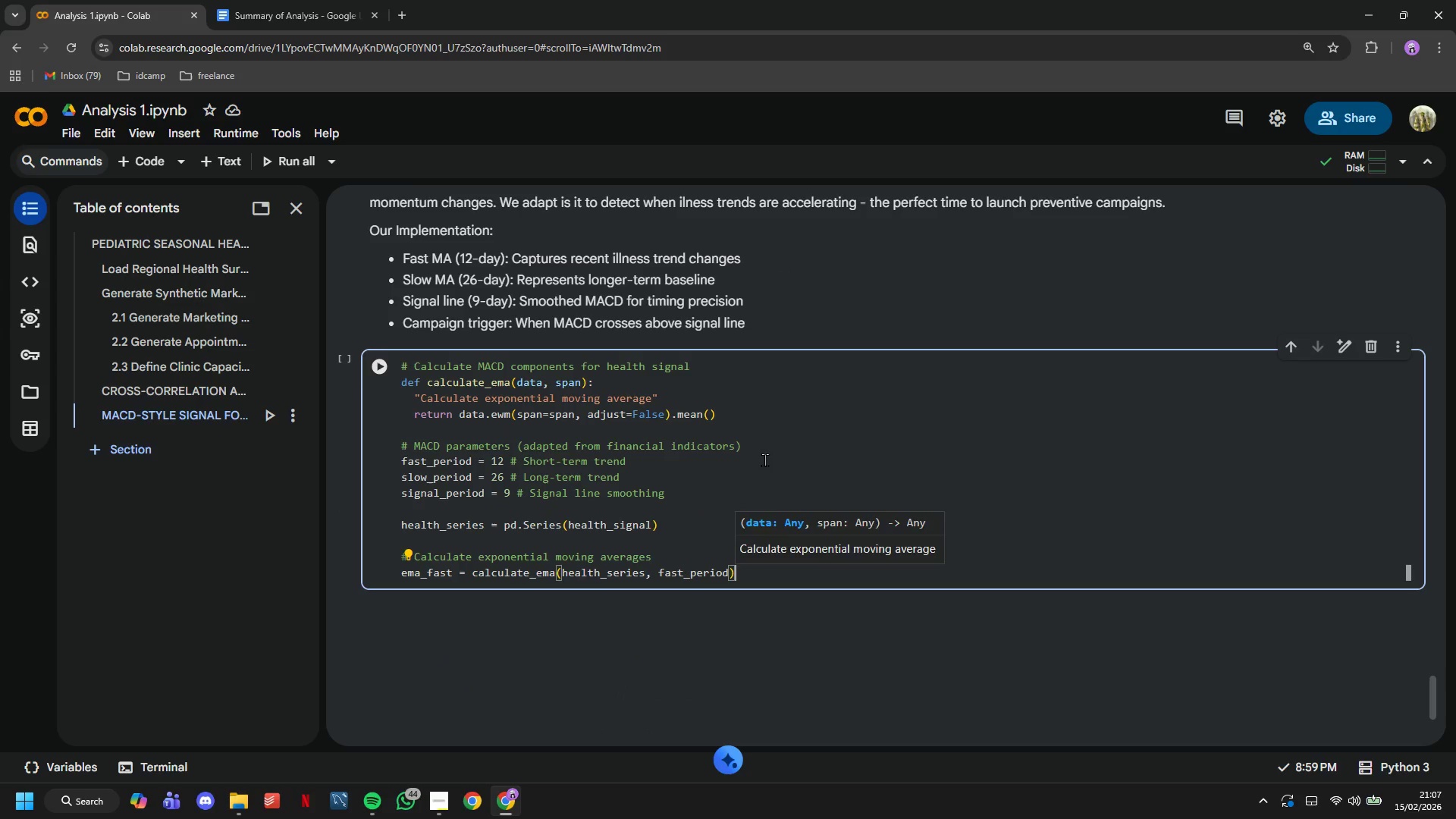 
 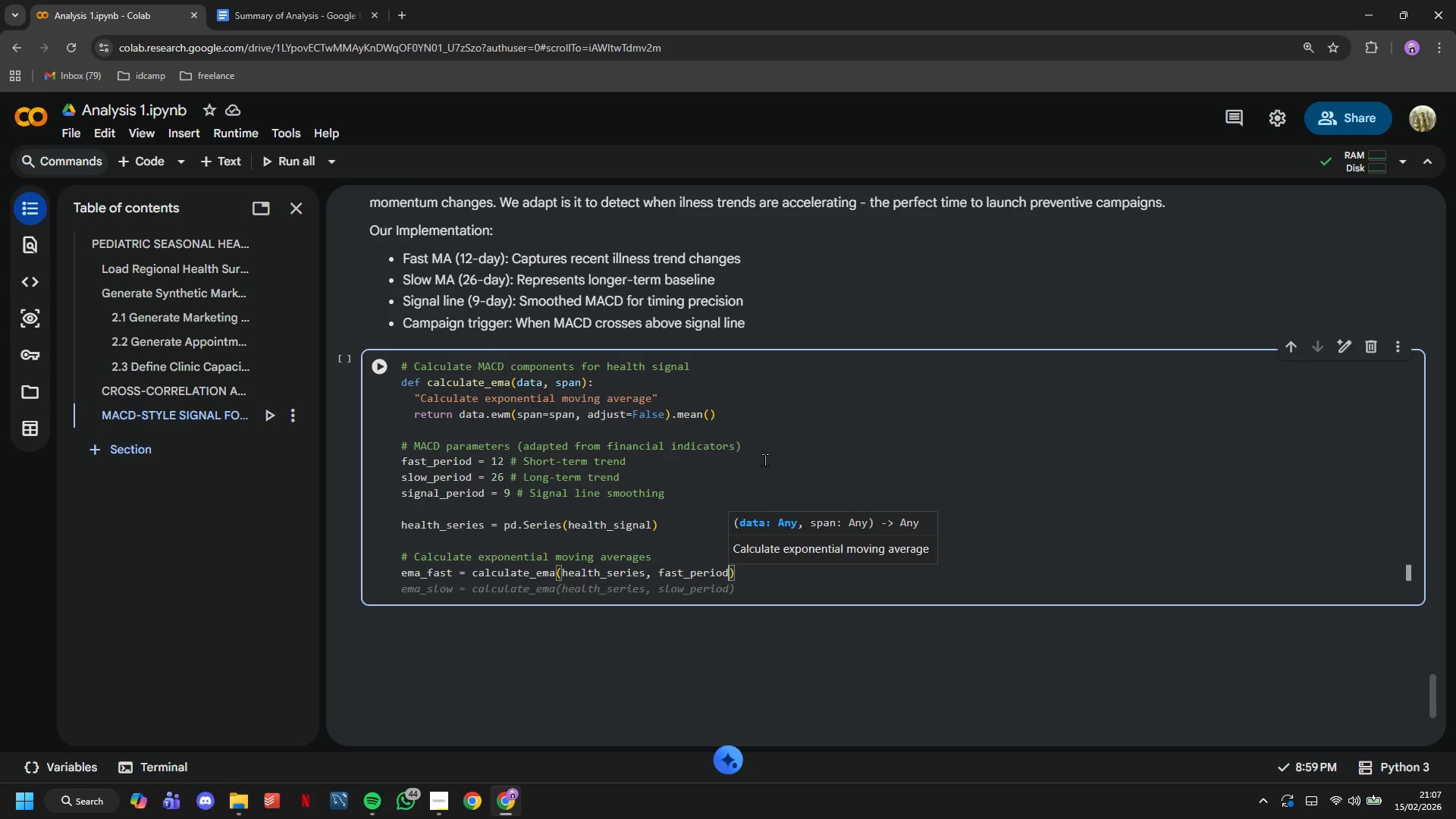 
key(ArrowRight)
 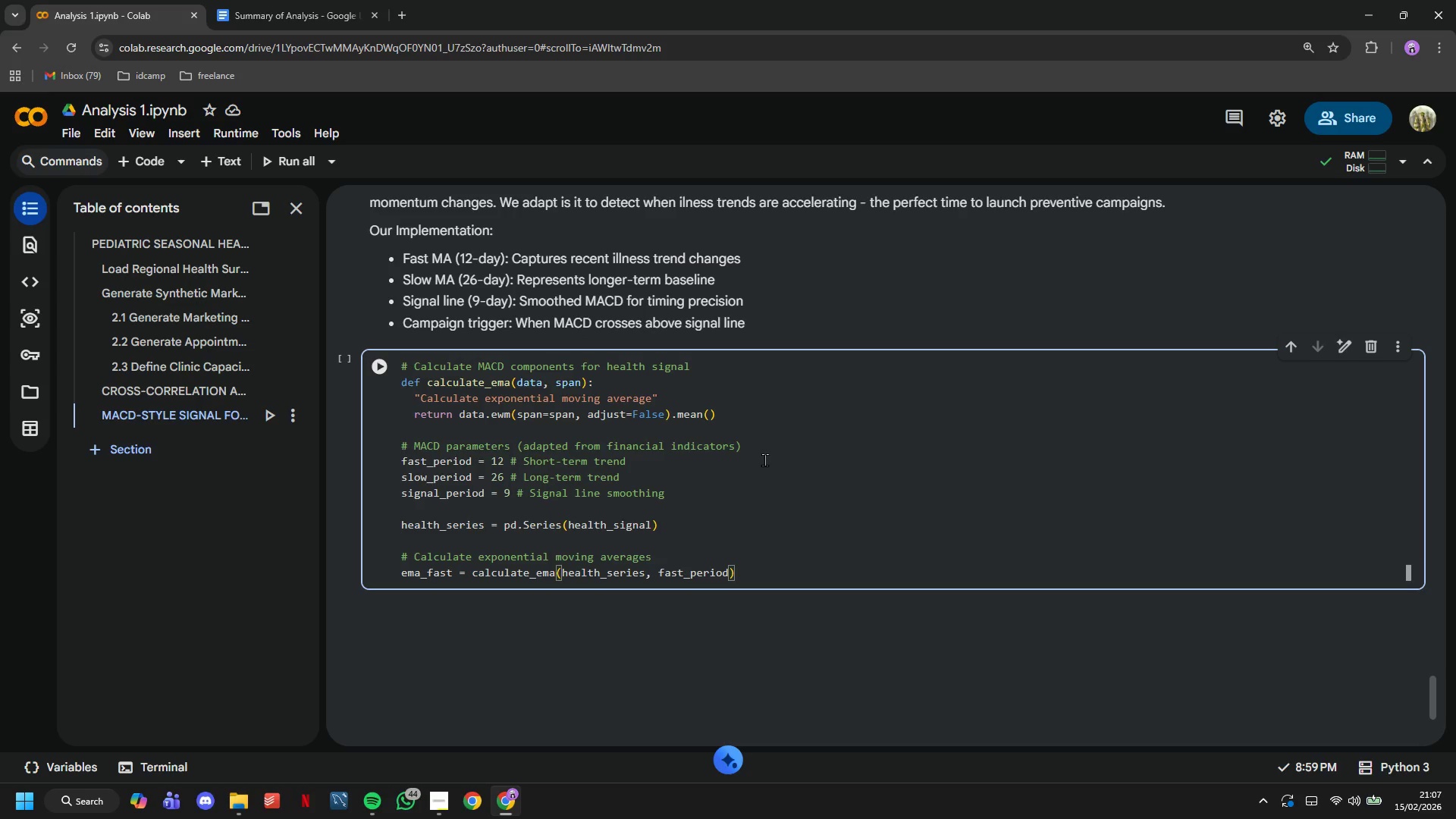 
key(Enter)
 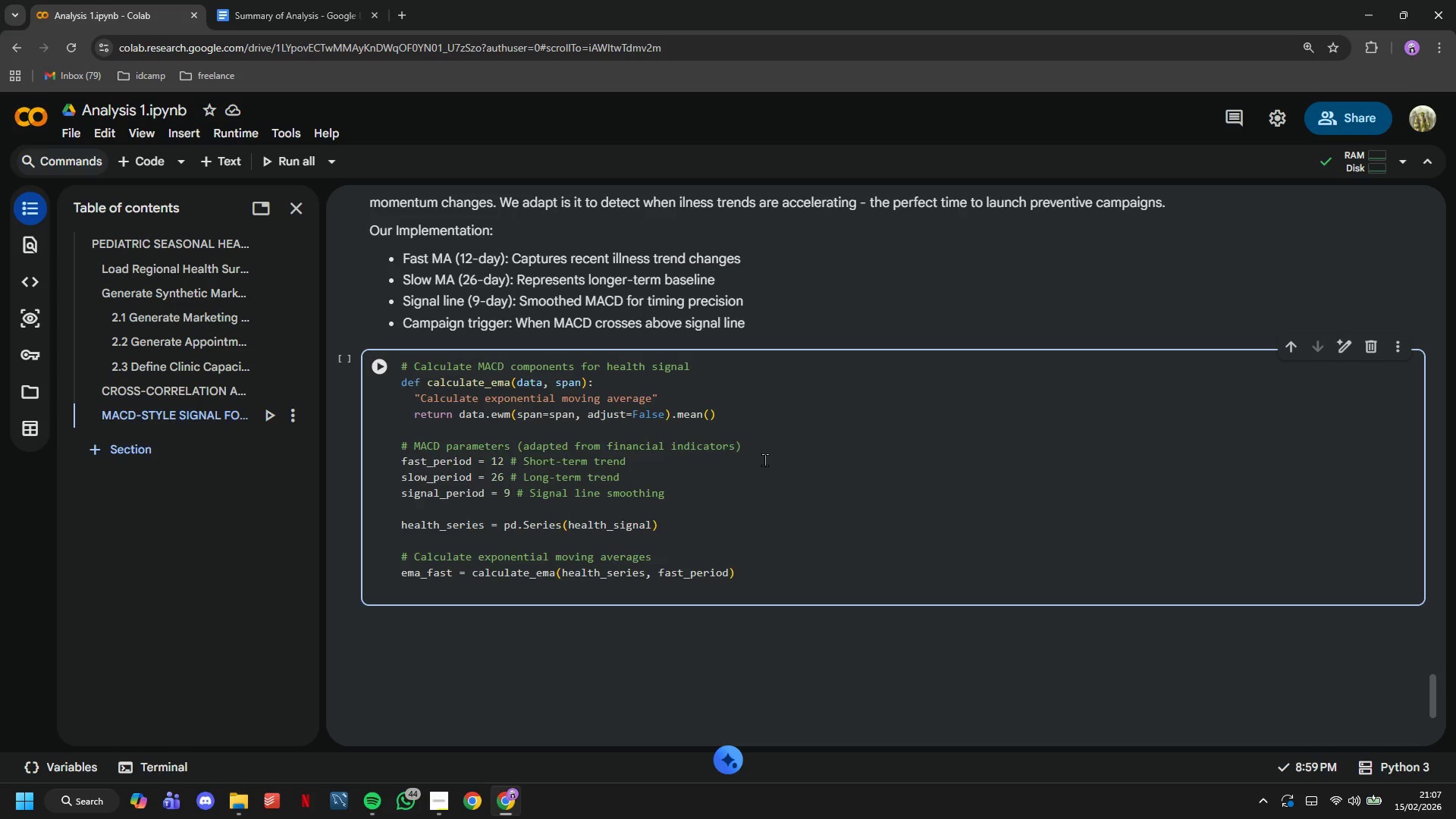 
type(ema_slow = calculate_ema(health_series, slow_period)
 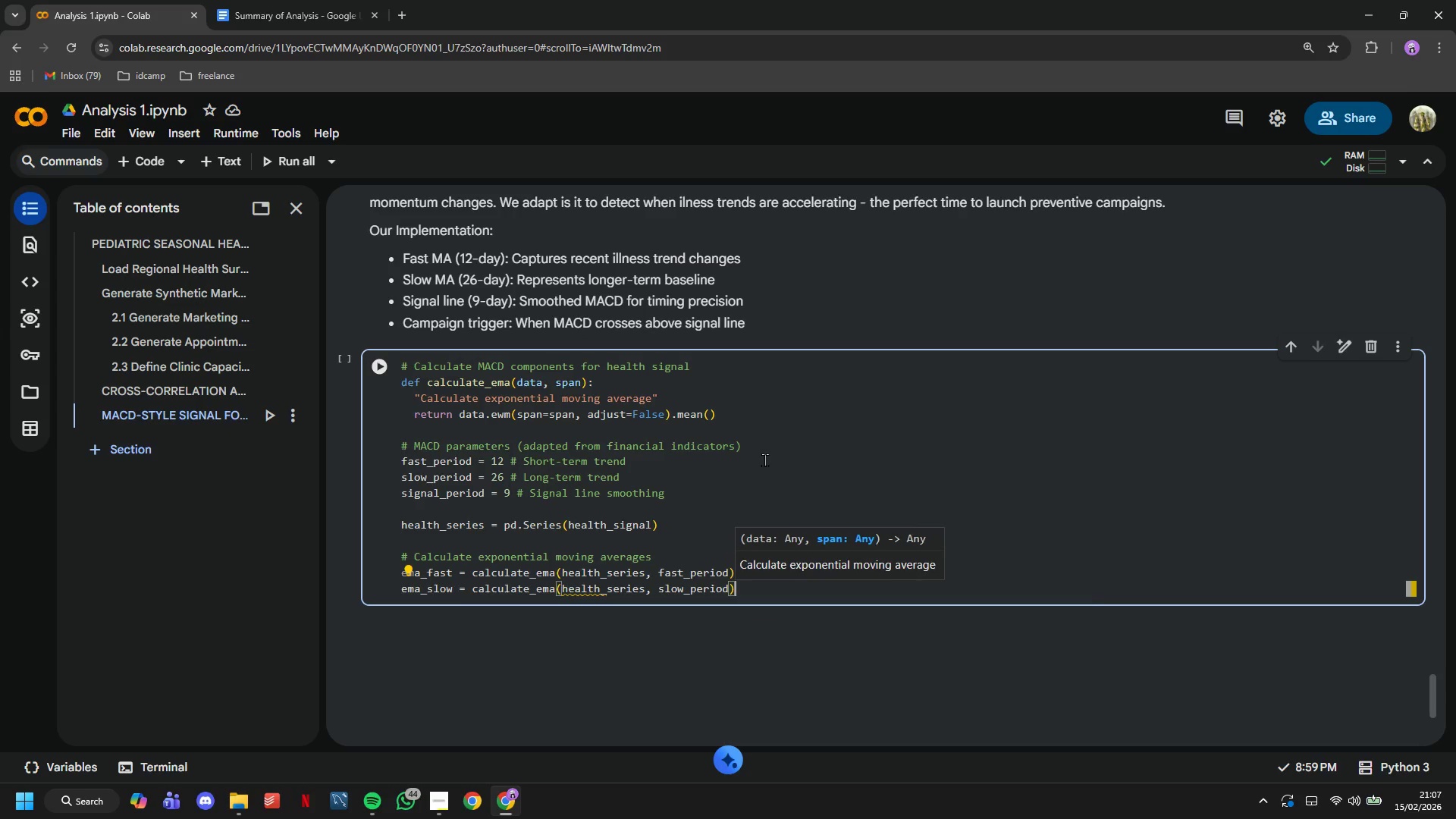 
 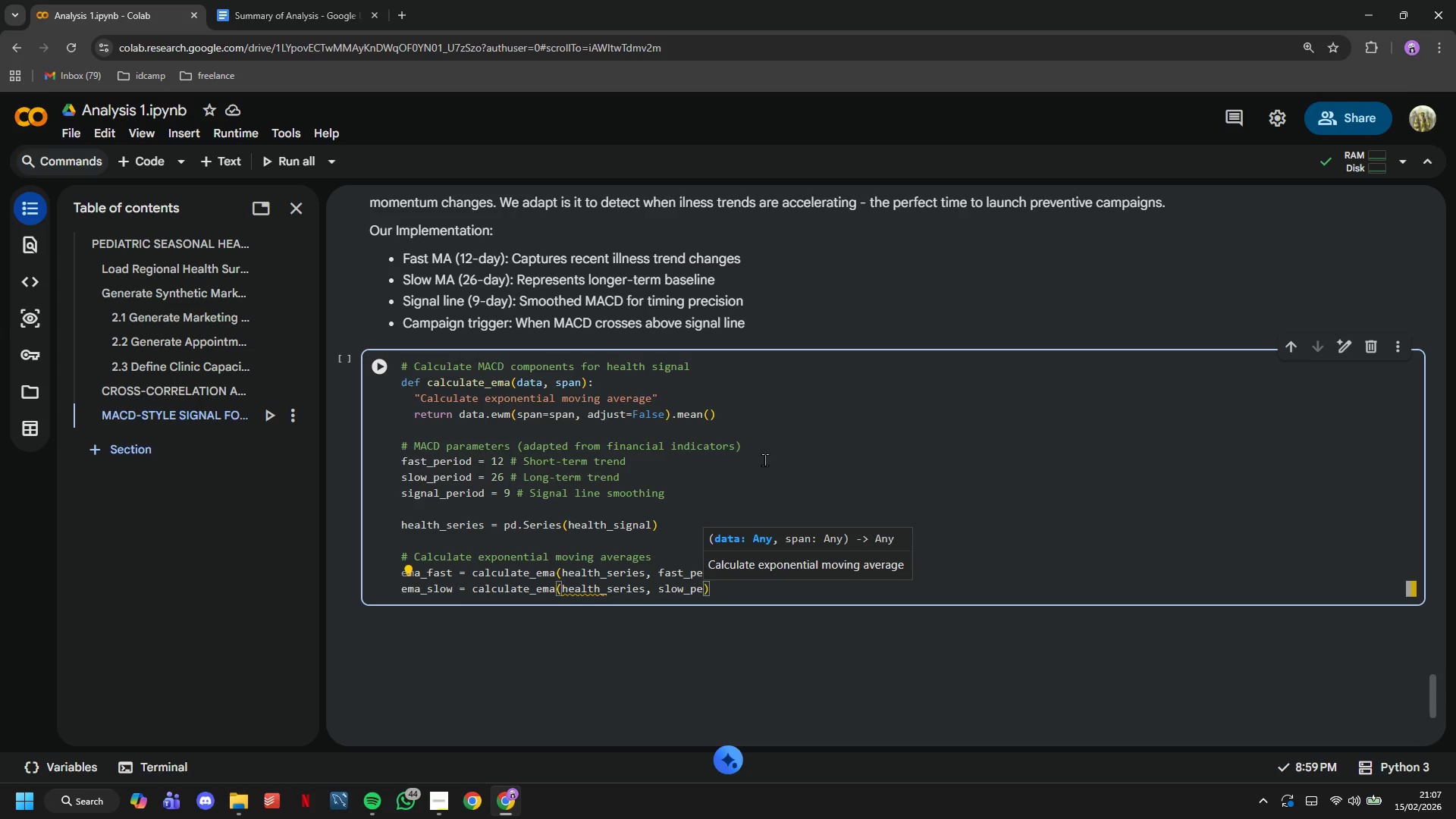 
key(ArrowRight)
 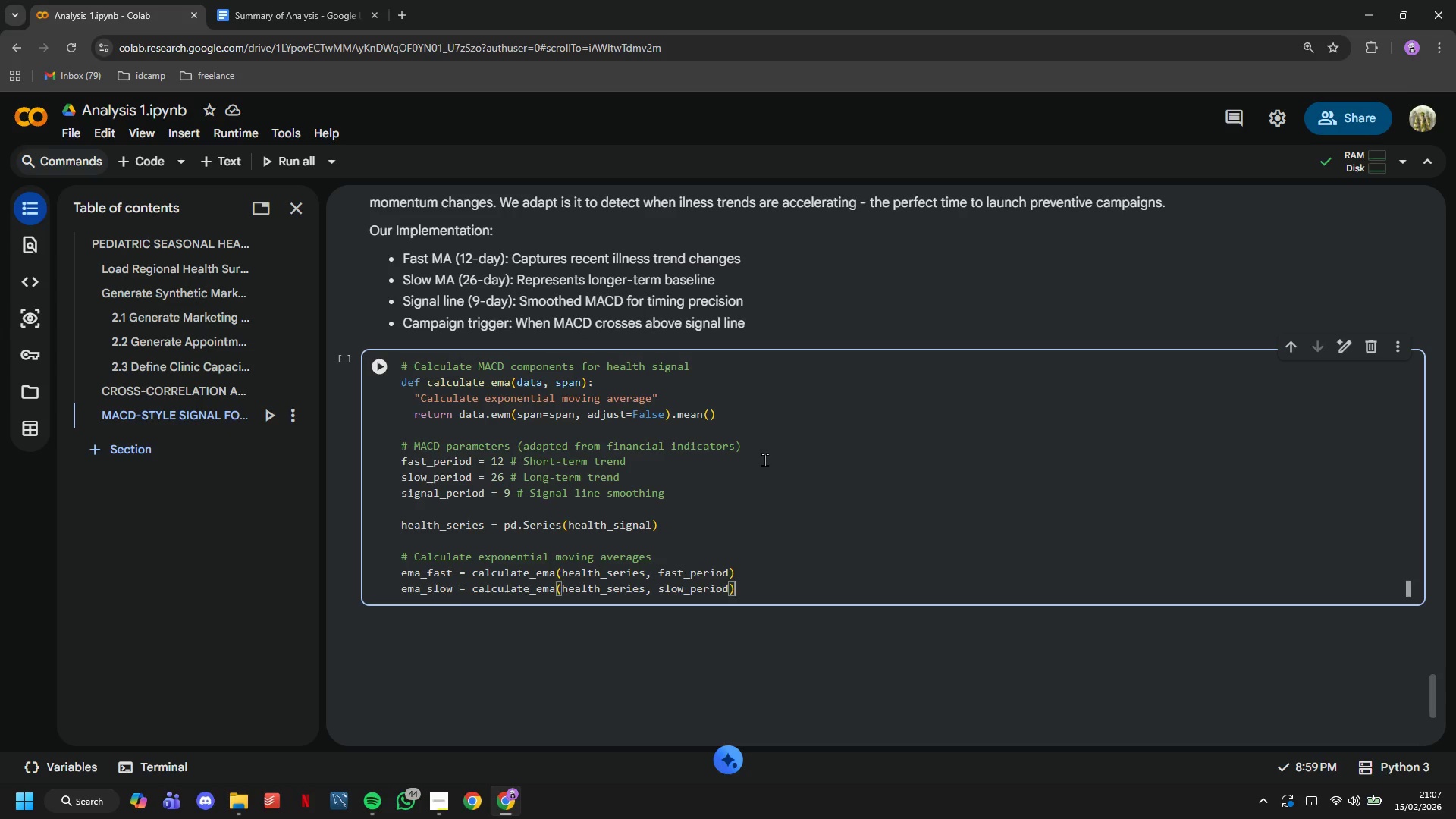 
key(Enter)
 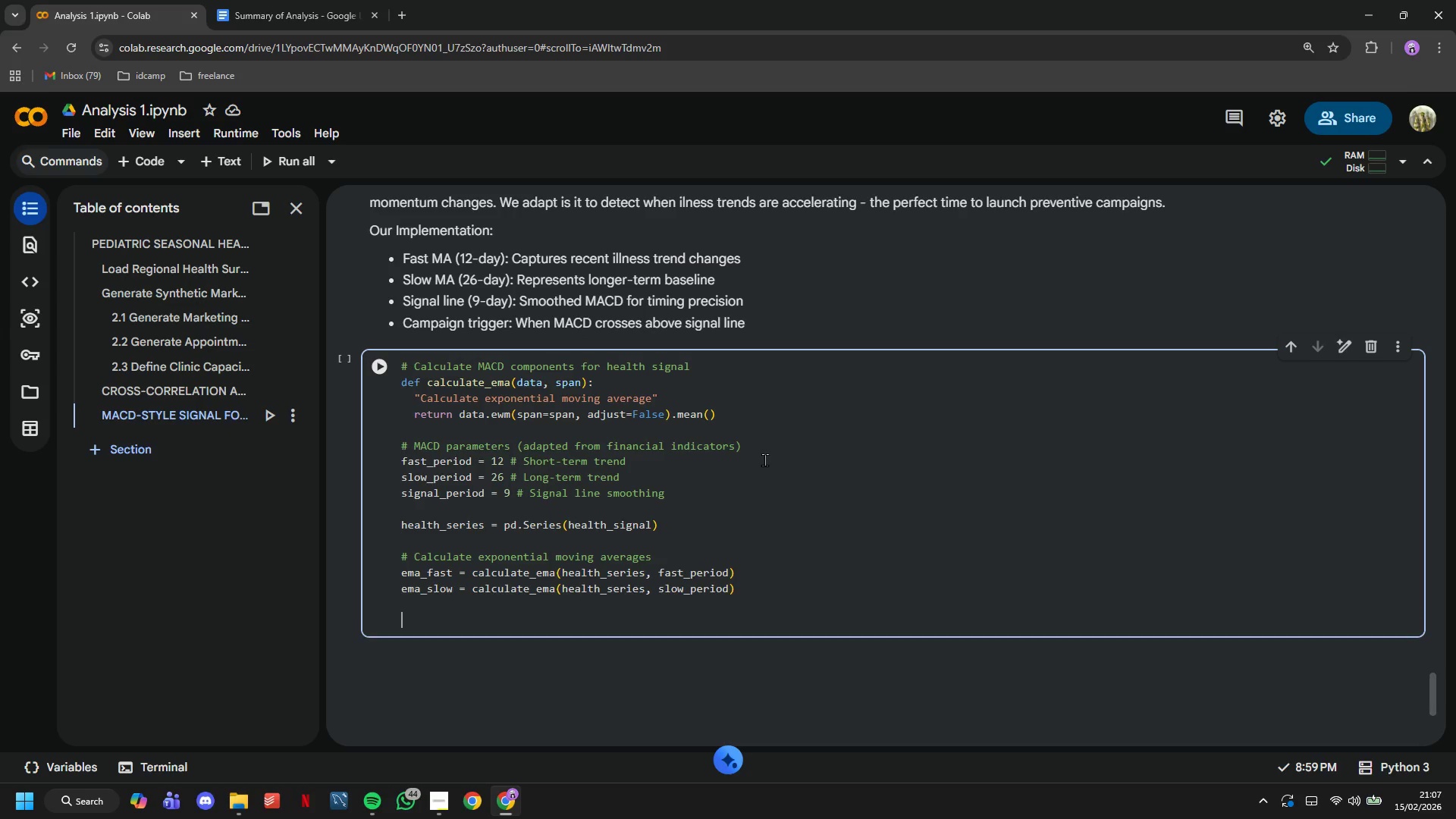 
key(Enter)
 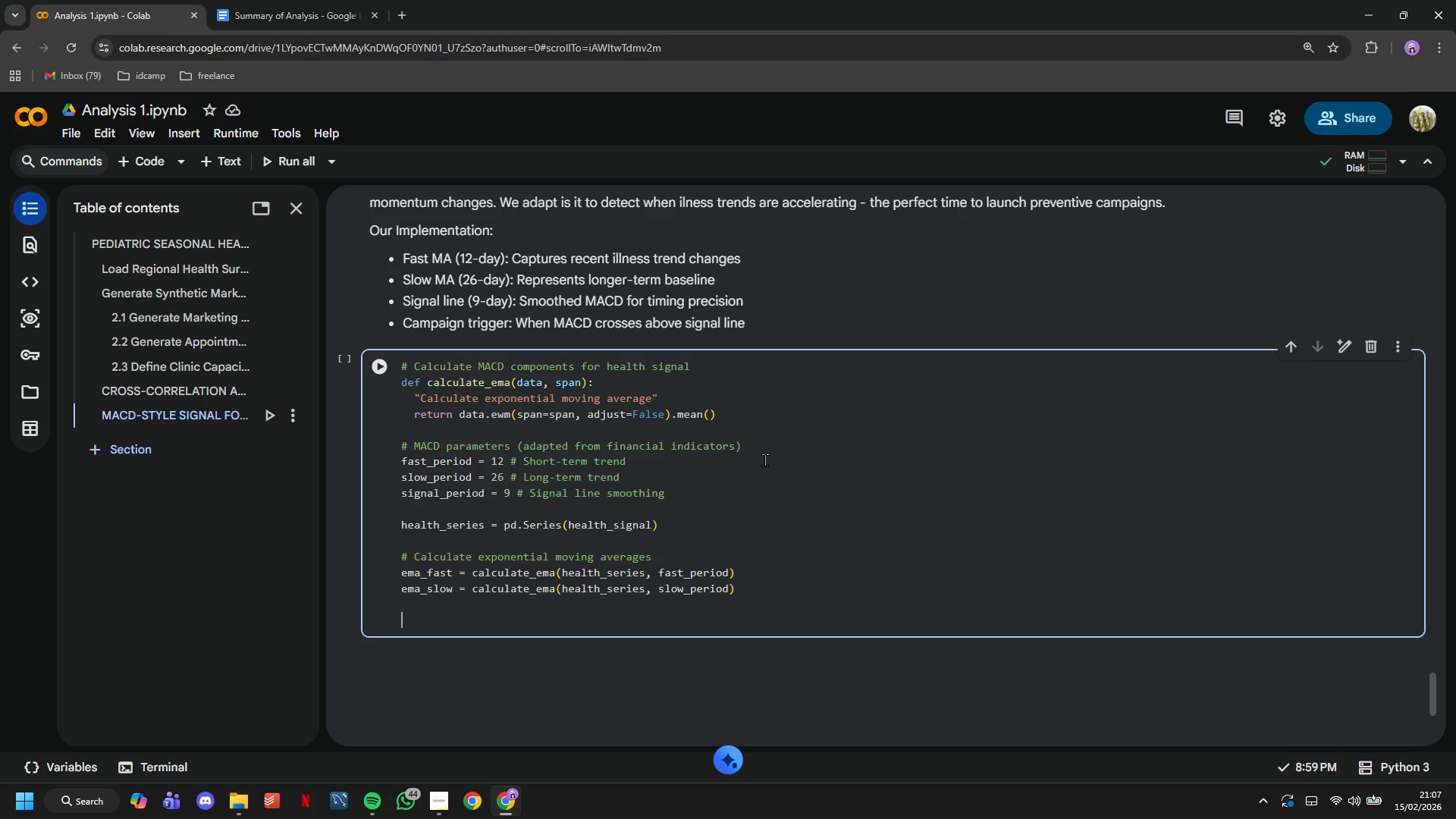 
type(# MACD L)
key(Backspace)
type(line: difference between fast and slow EMAs)
 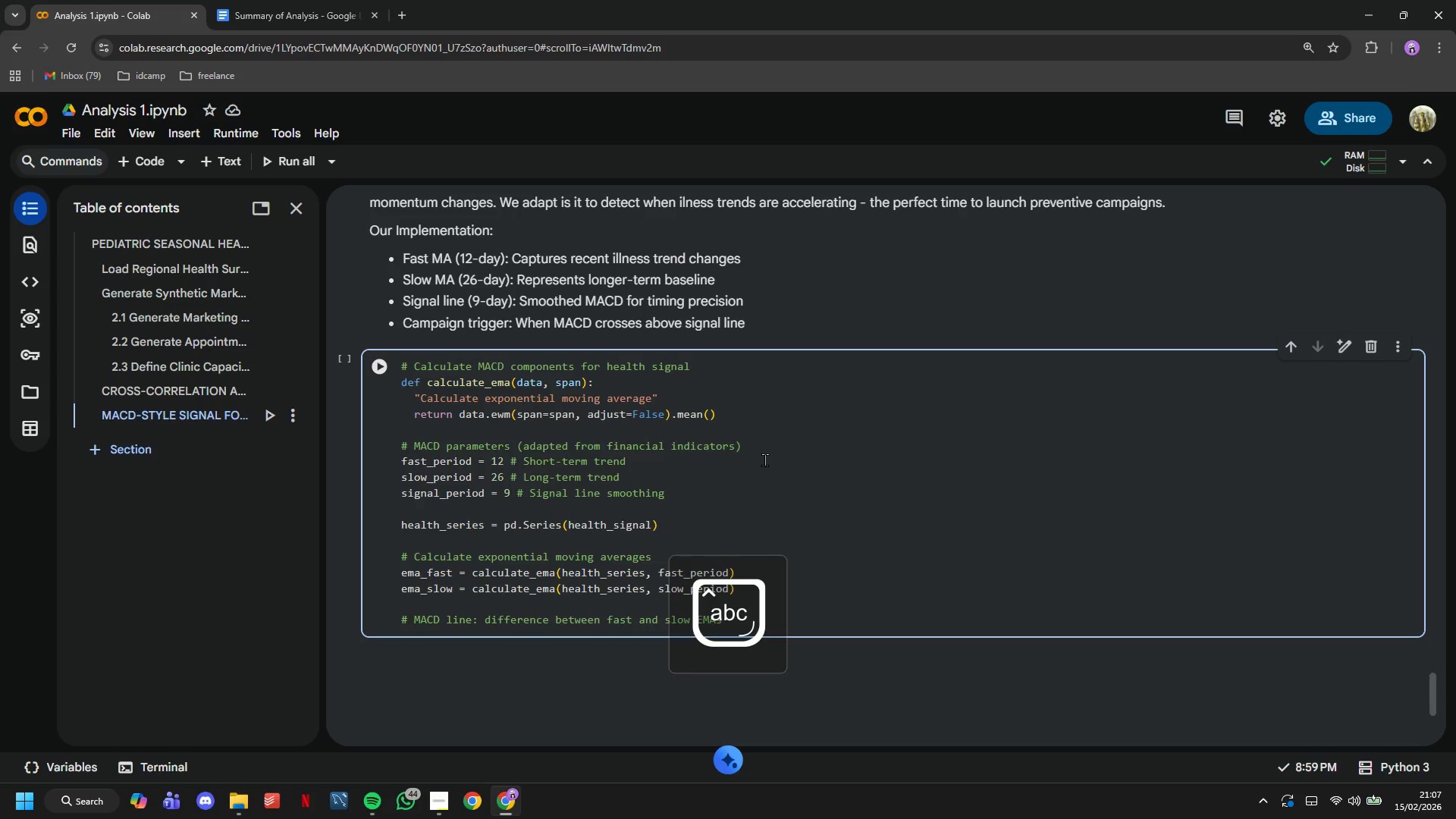 
key(Enter)
 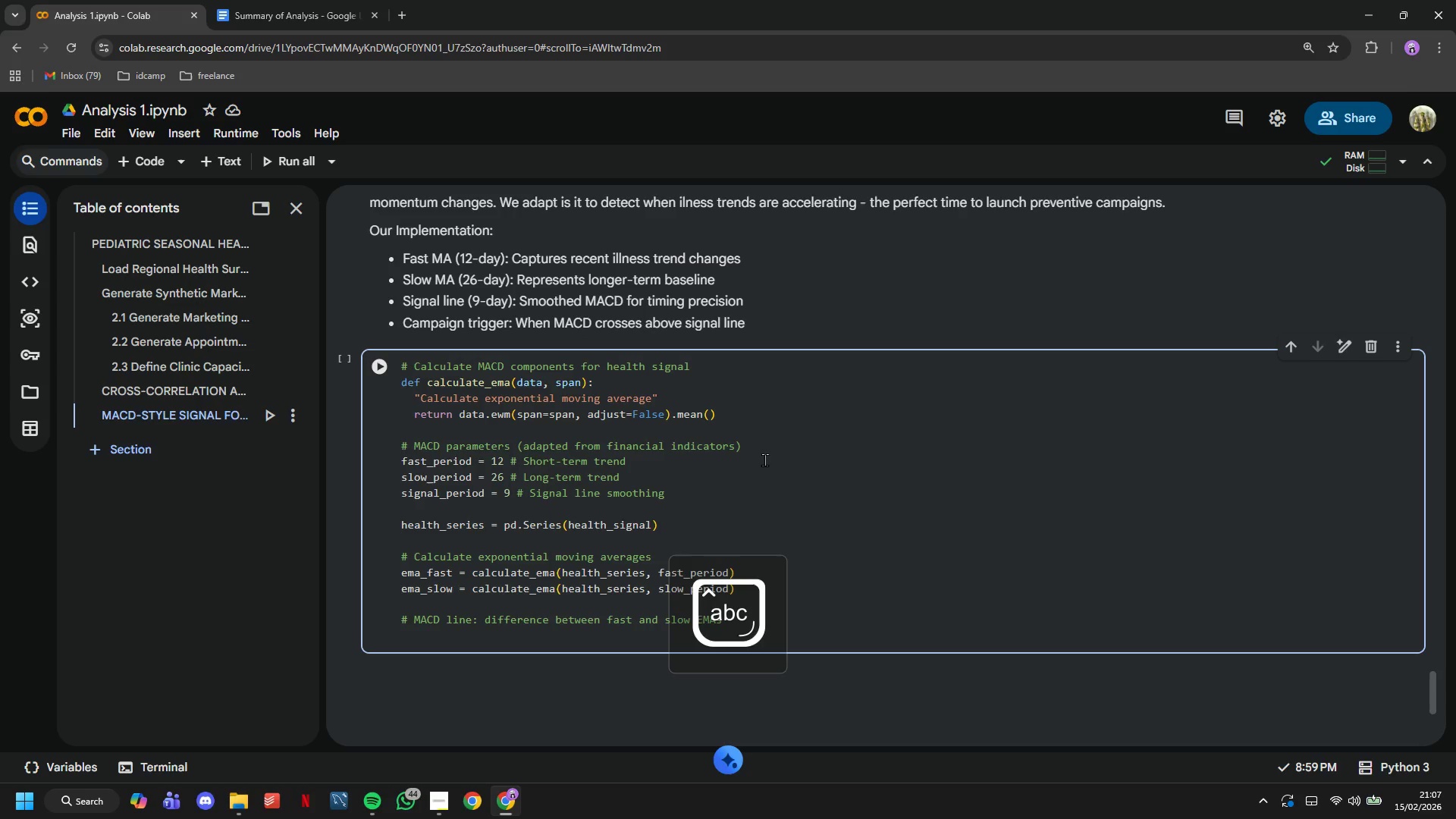 
type(macd_line = m)
key(Backspace)
type(ema_fast - ema_slow)
 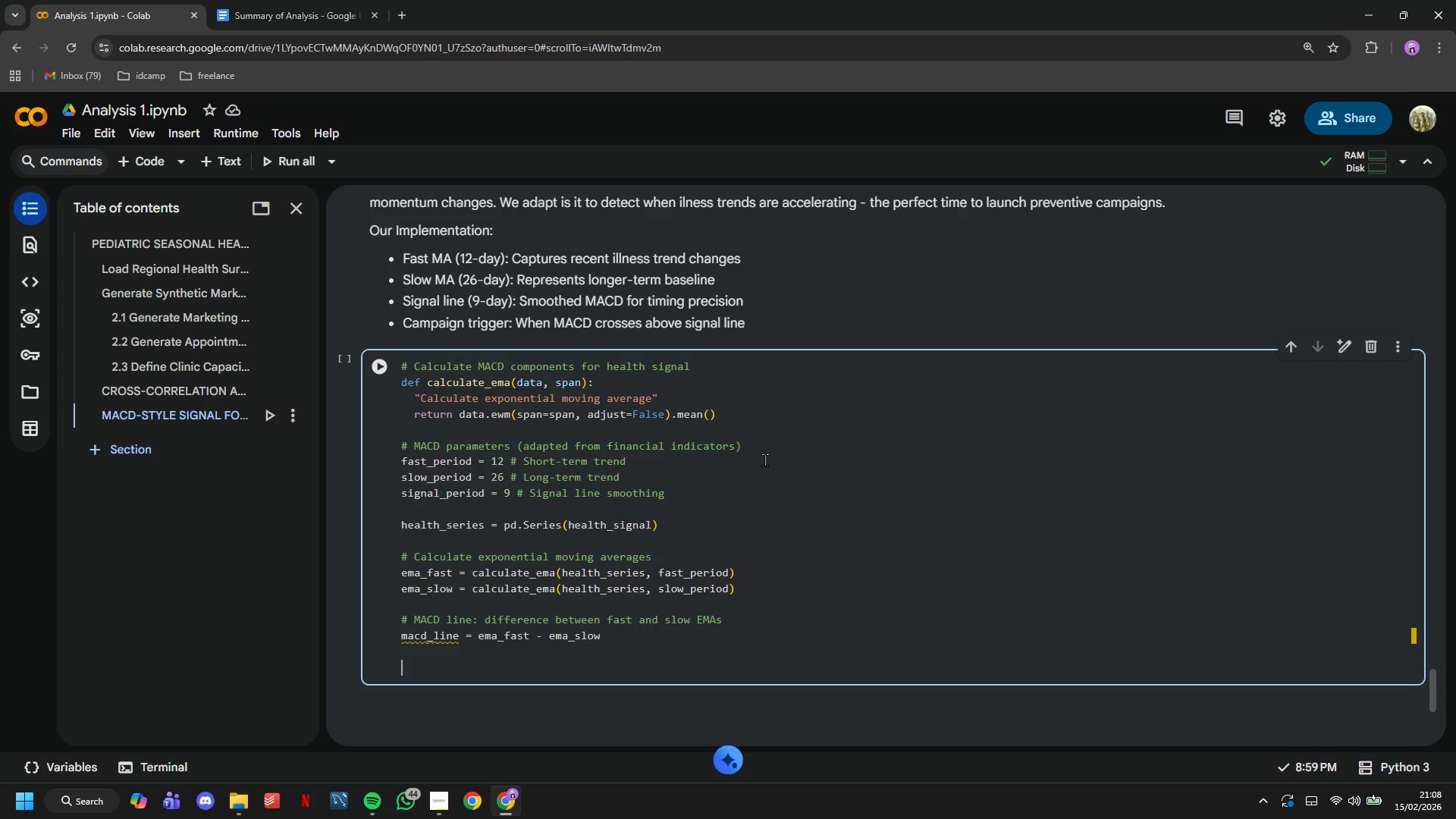 
 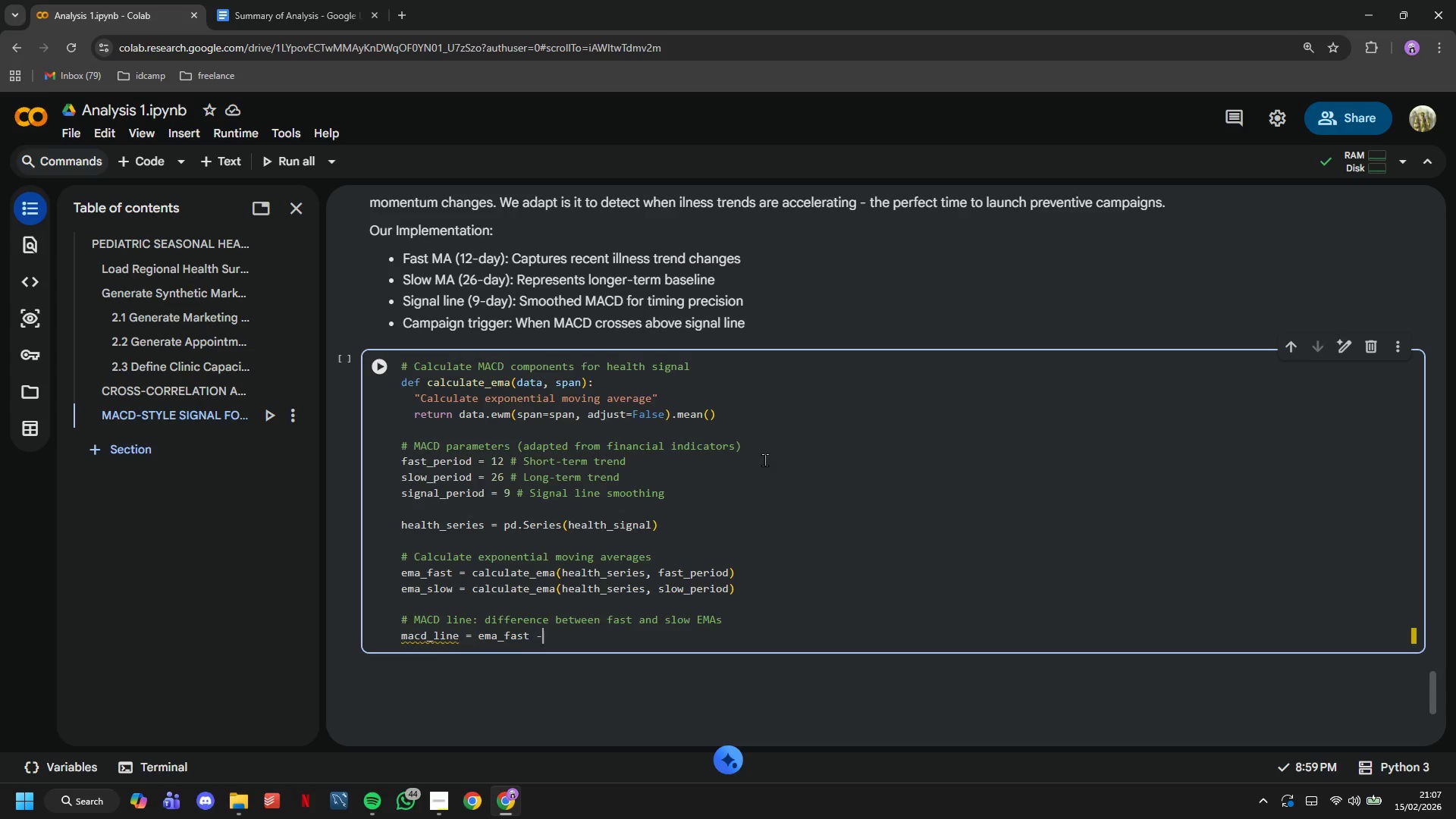 
key(Enter)
 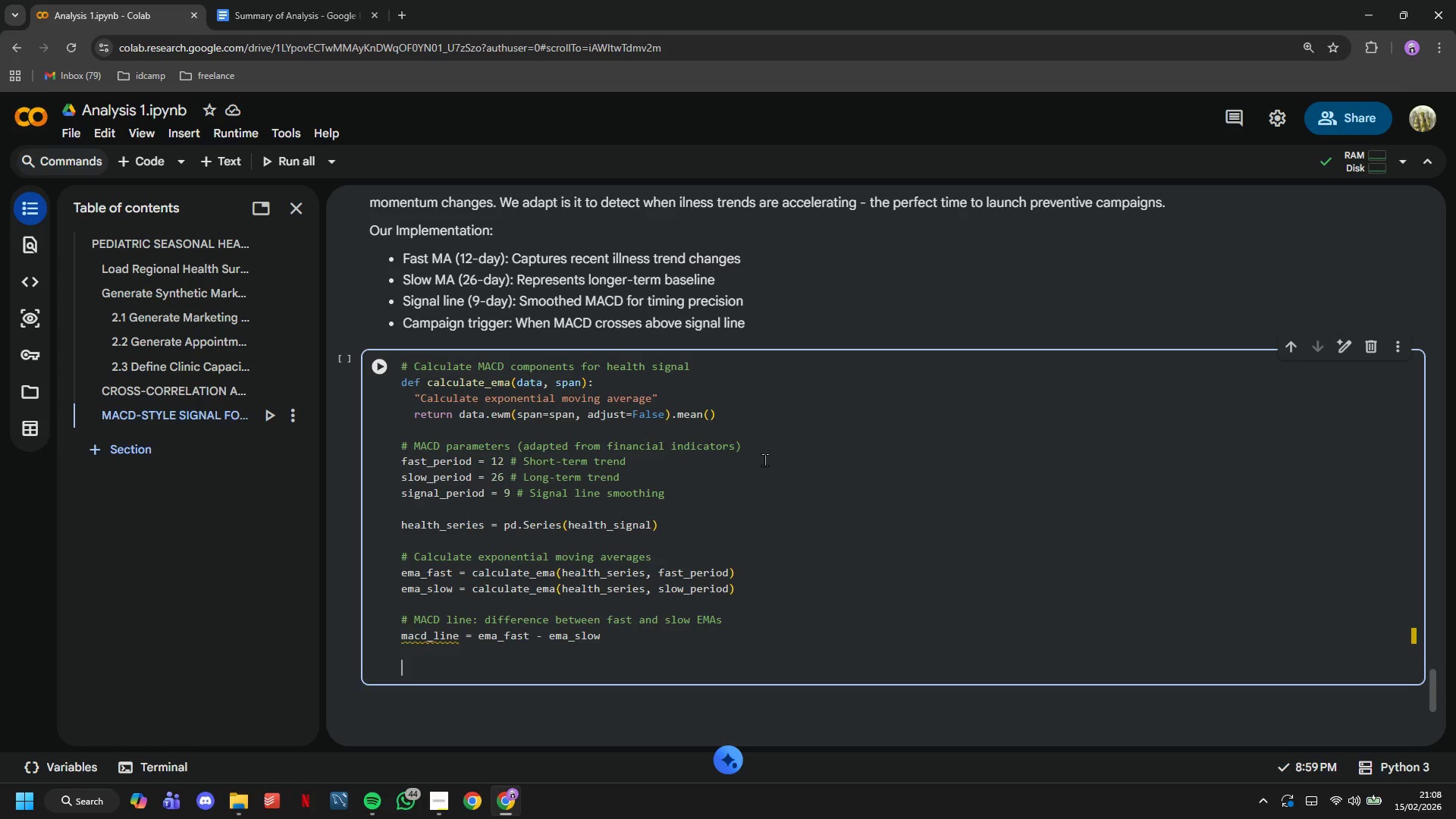 
key(Enter)
 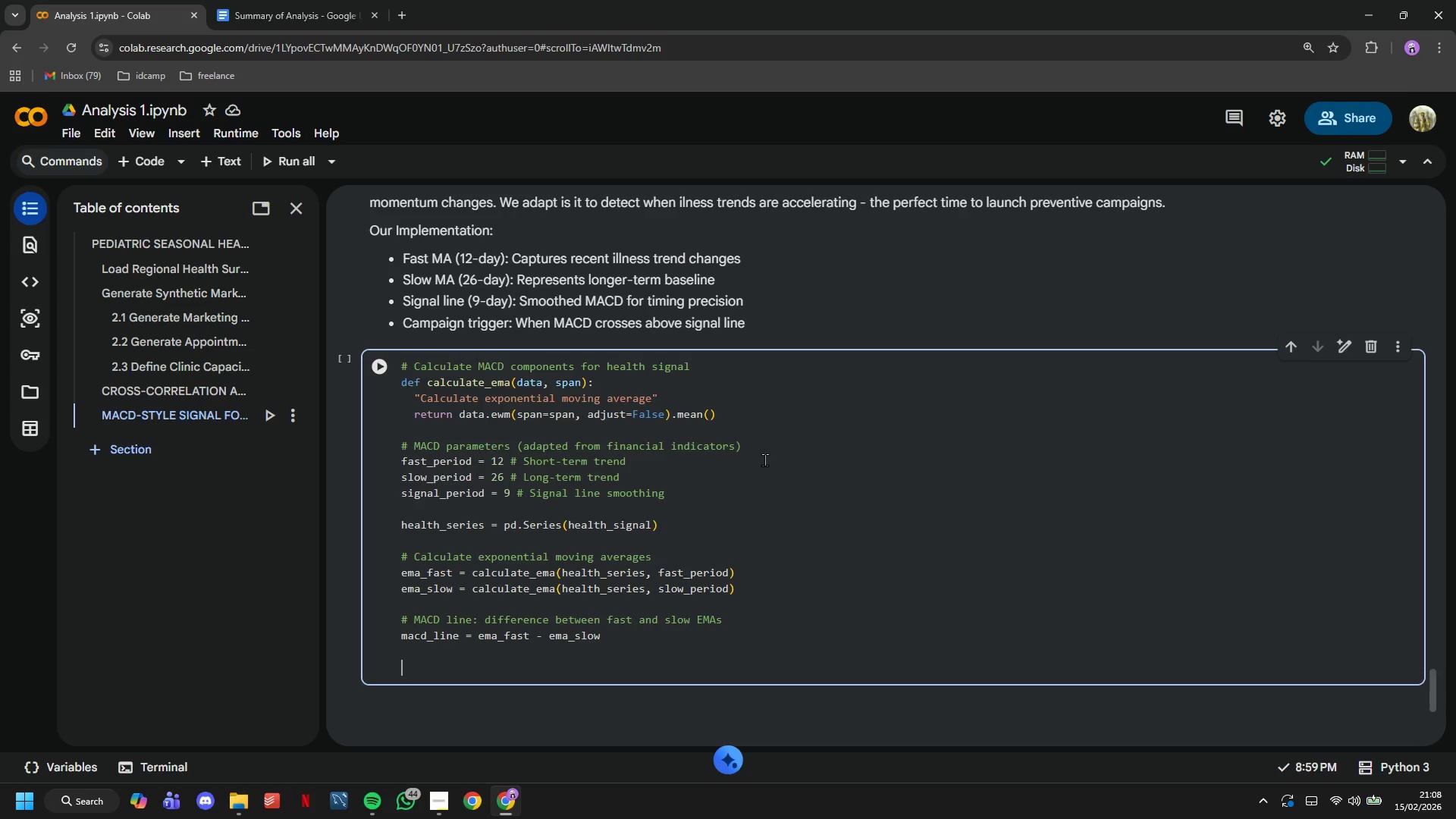 
type(# Signal lineL)
key(Backspace)
type(: smoothed MACD)
 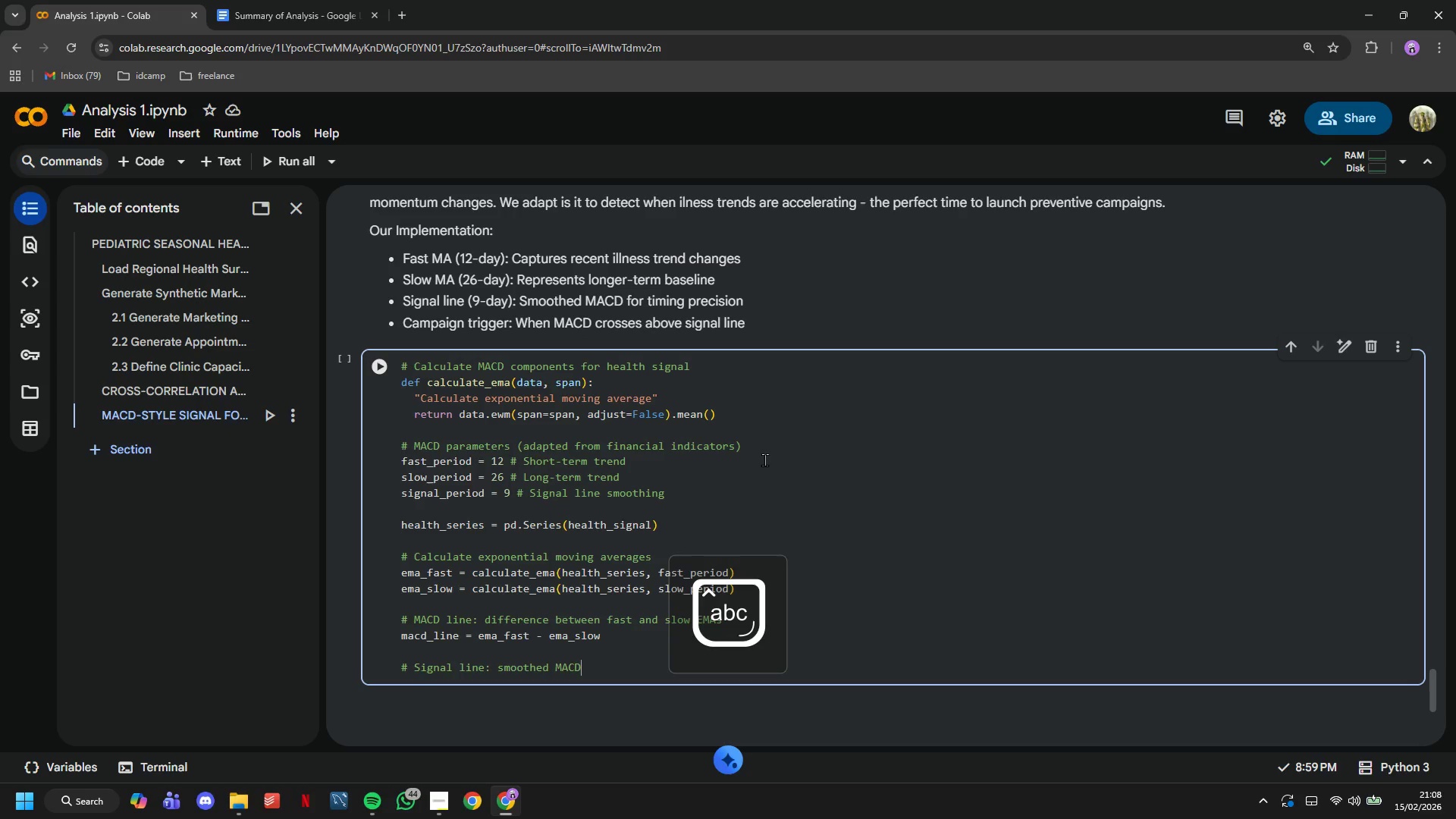 
key(Enter)
 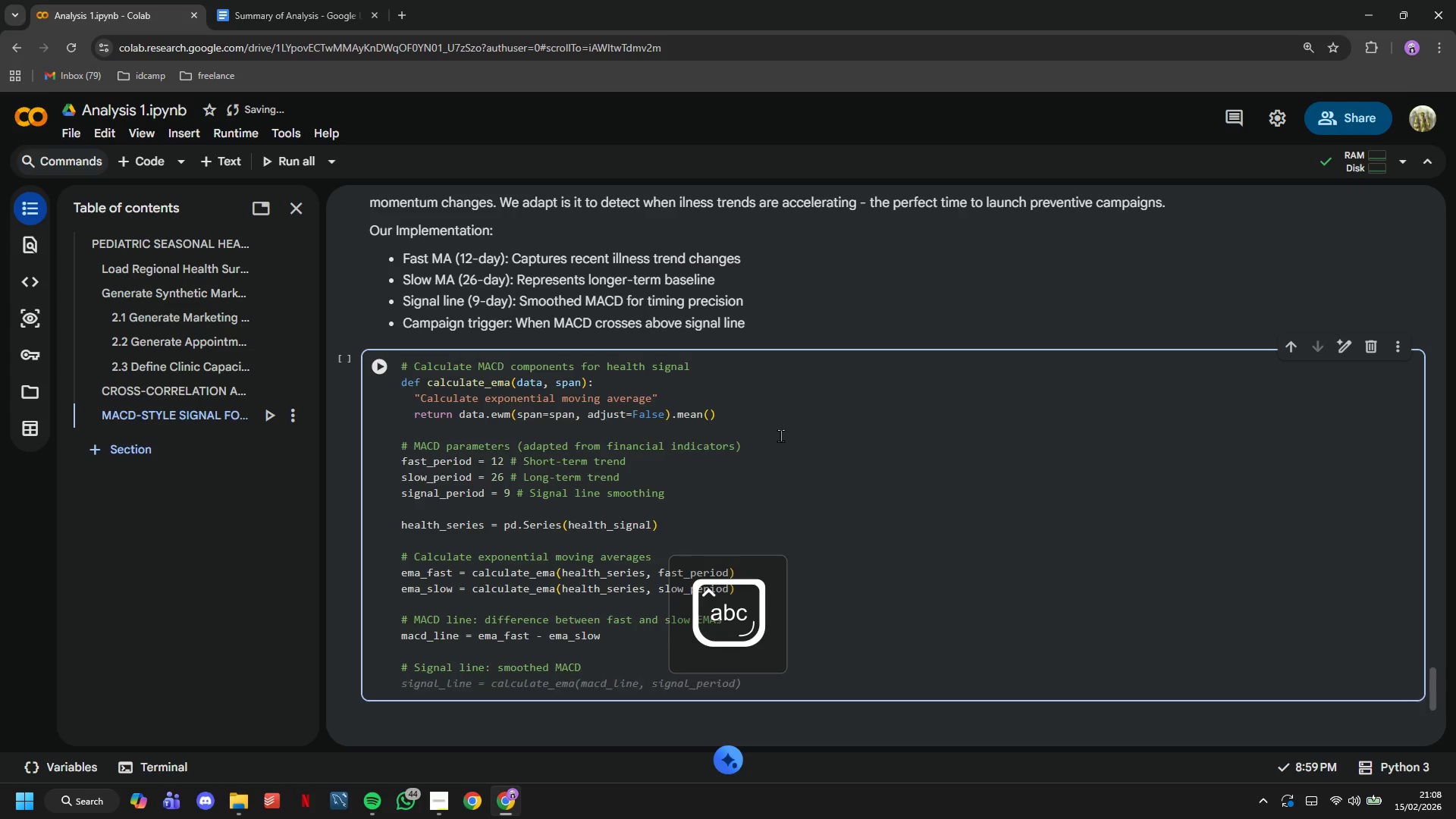 
scroll: coordinate [780, 435], scroll_direction: down, amount: 2.0
 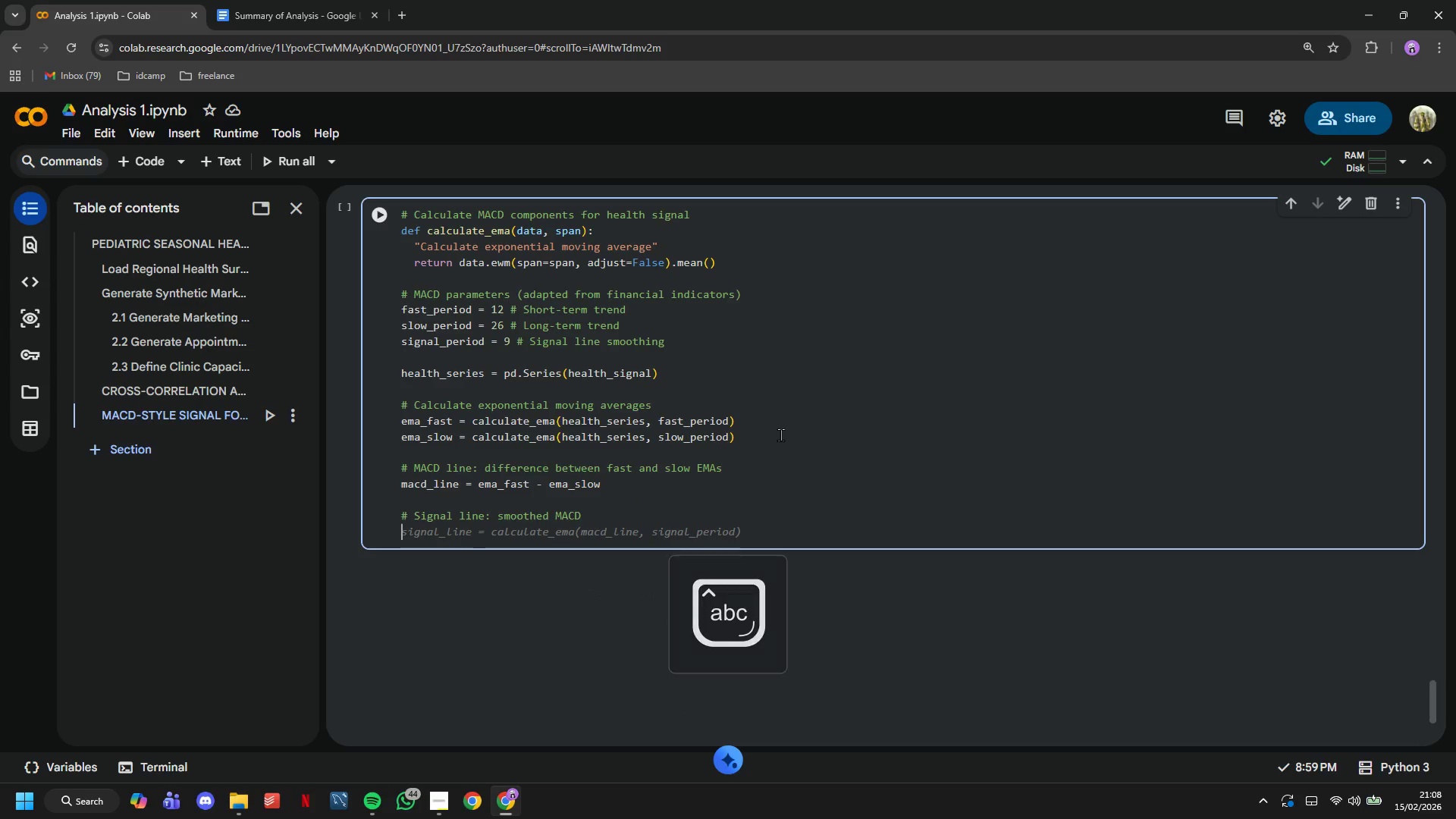 
type(signal_line = calculate_ema(macd_line, signal_period)
 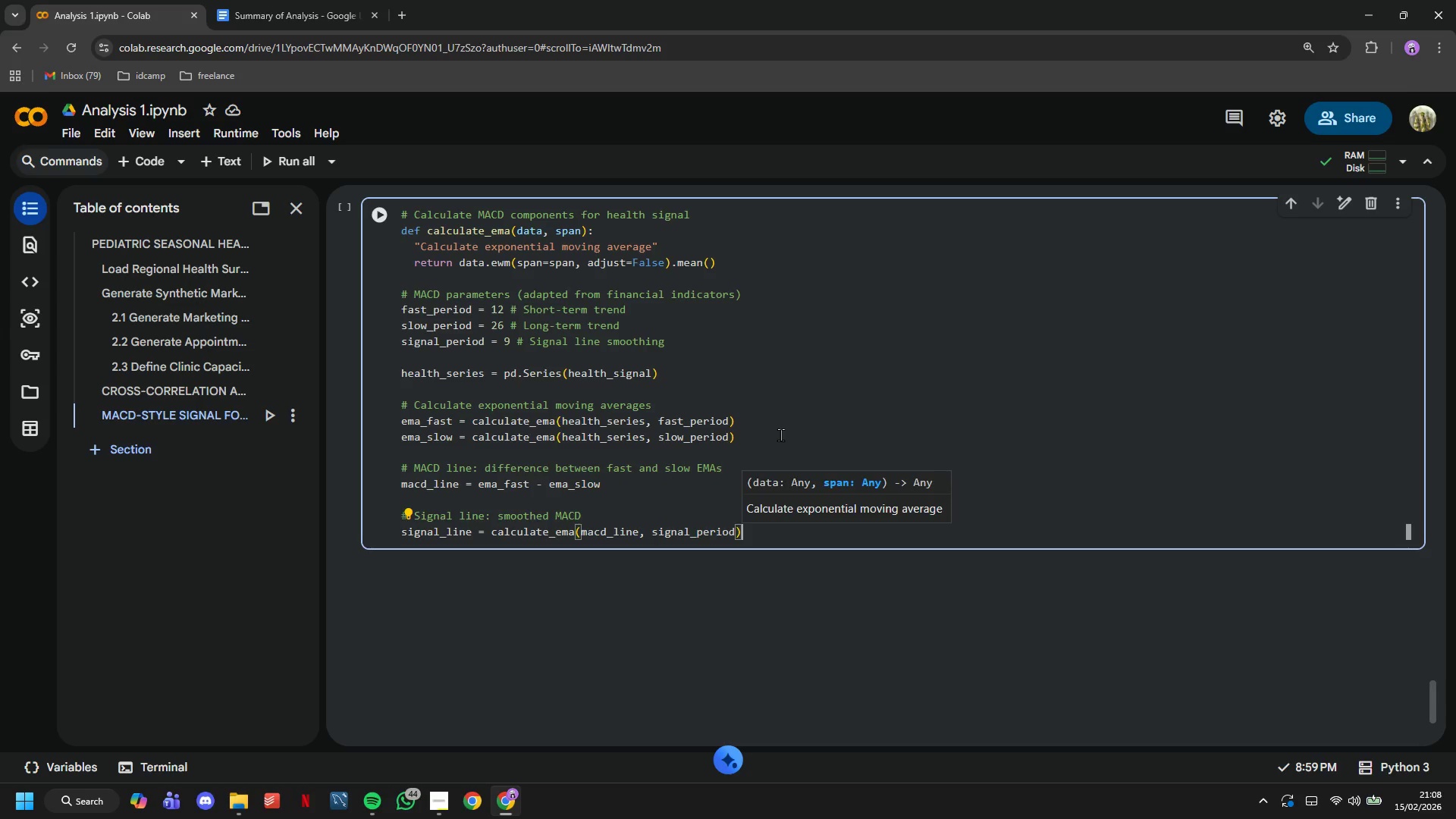 
 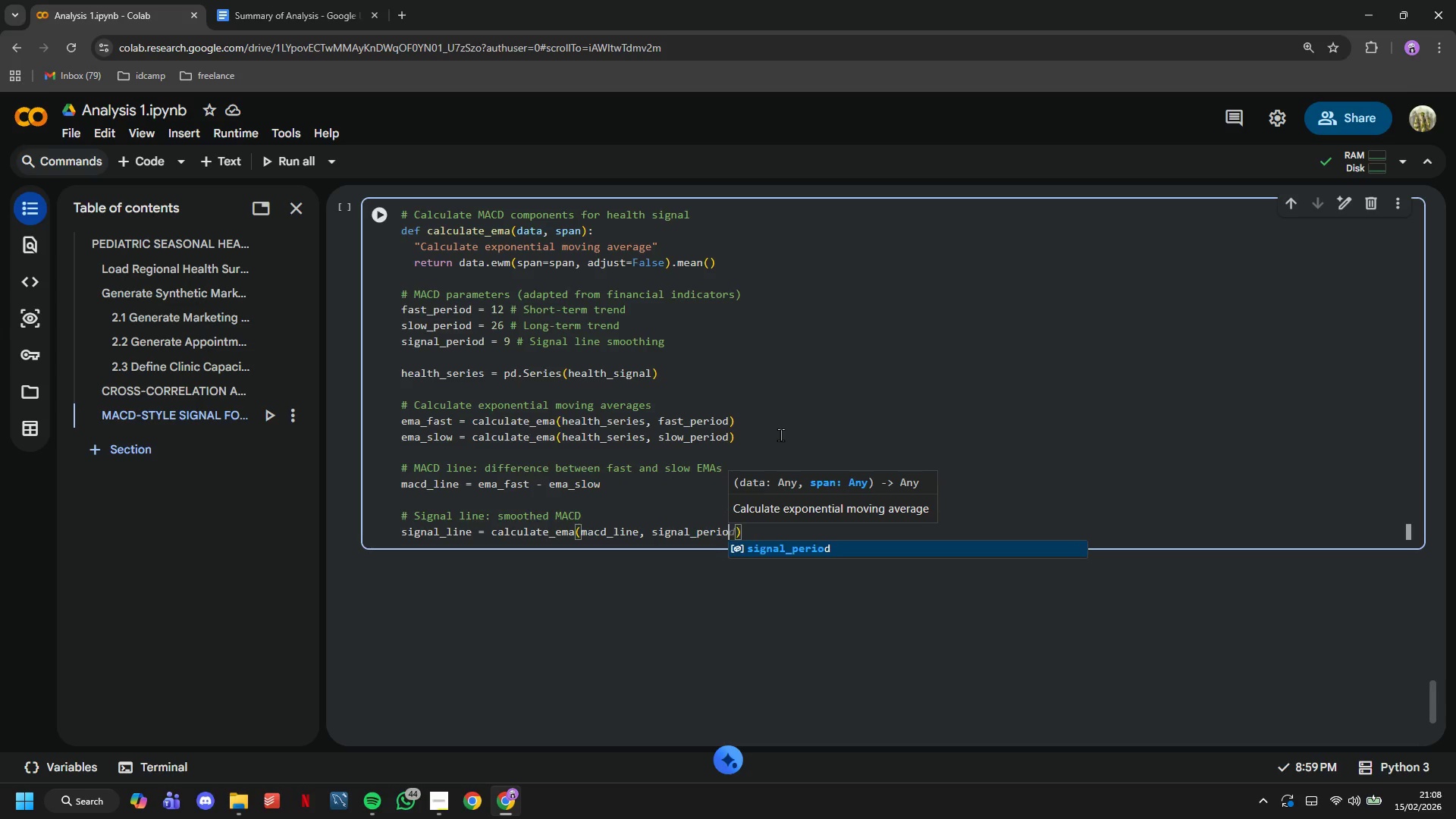 
key(ArrowRight)
 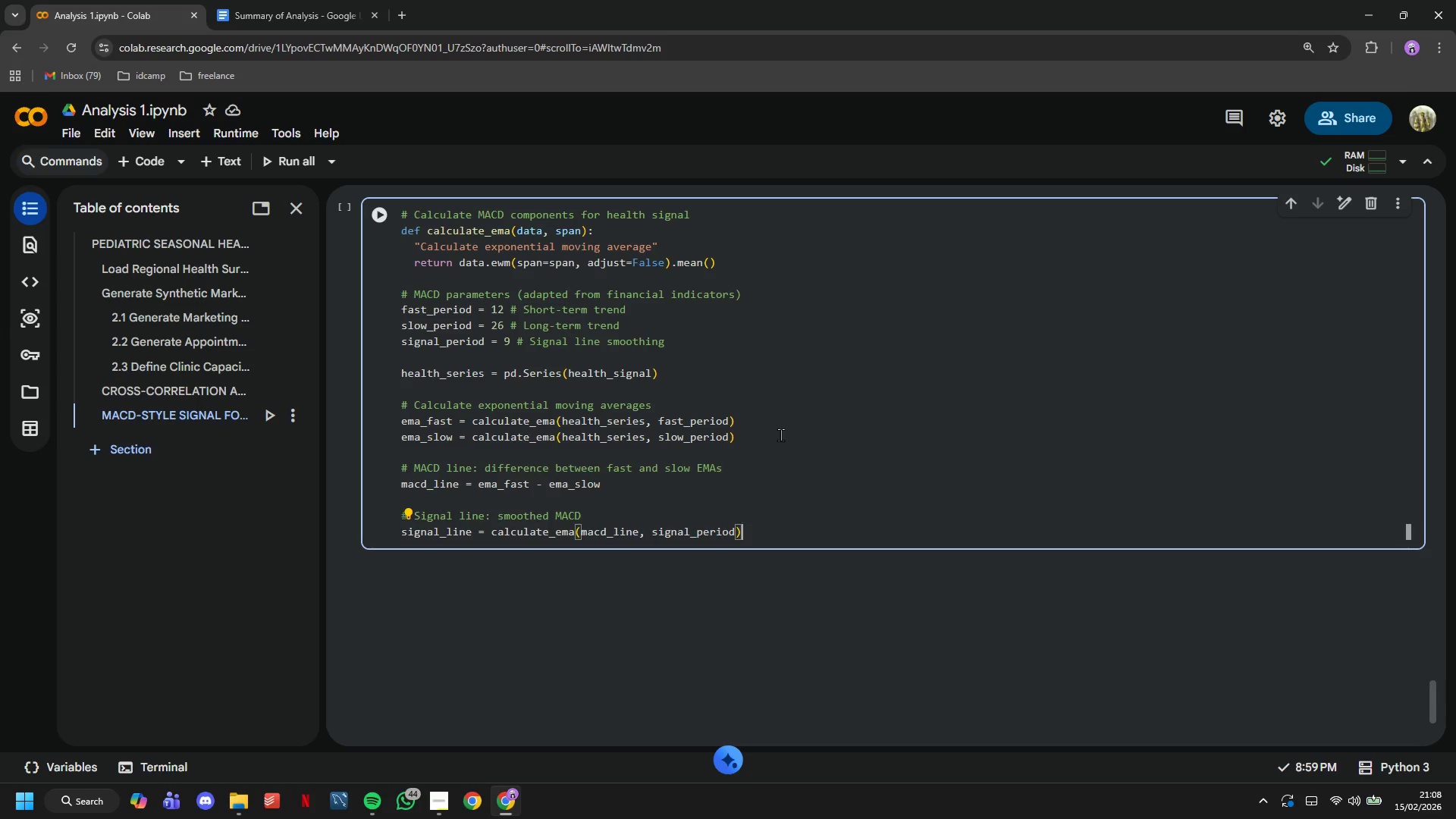 
key(Enter)
 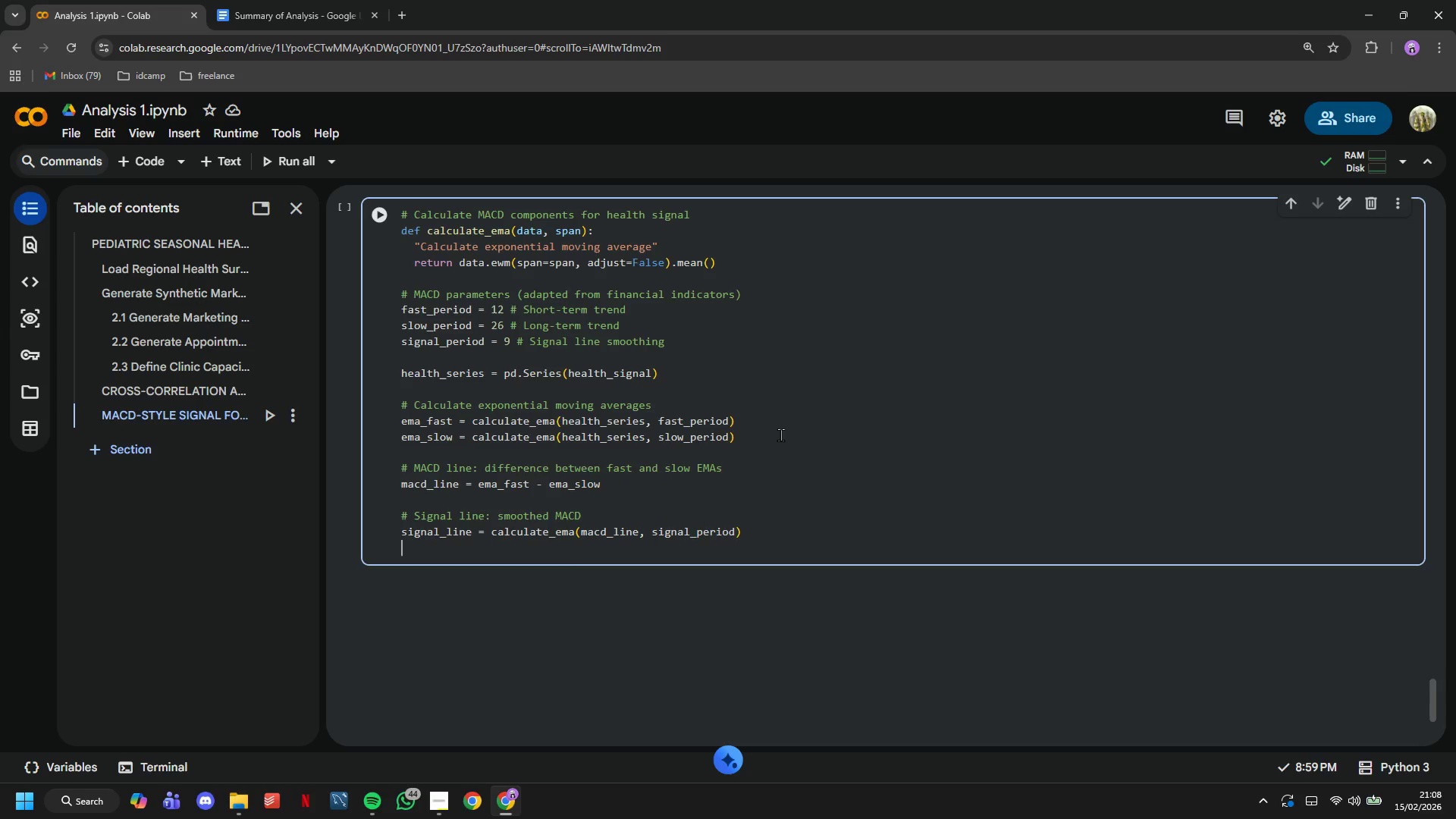 
key(Enter)
 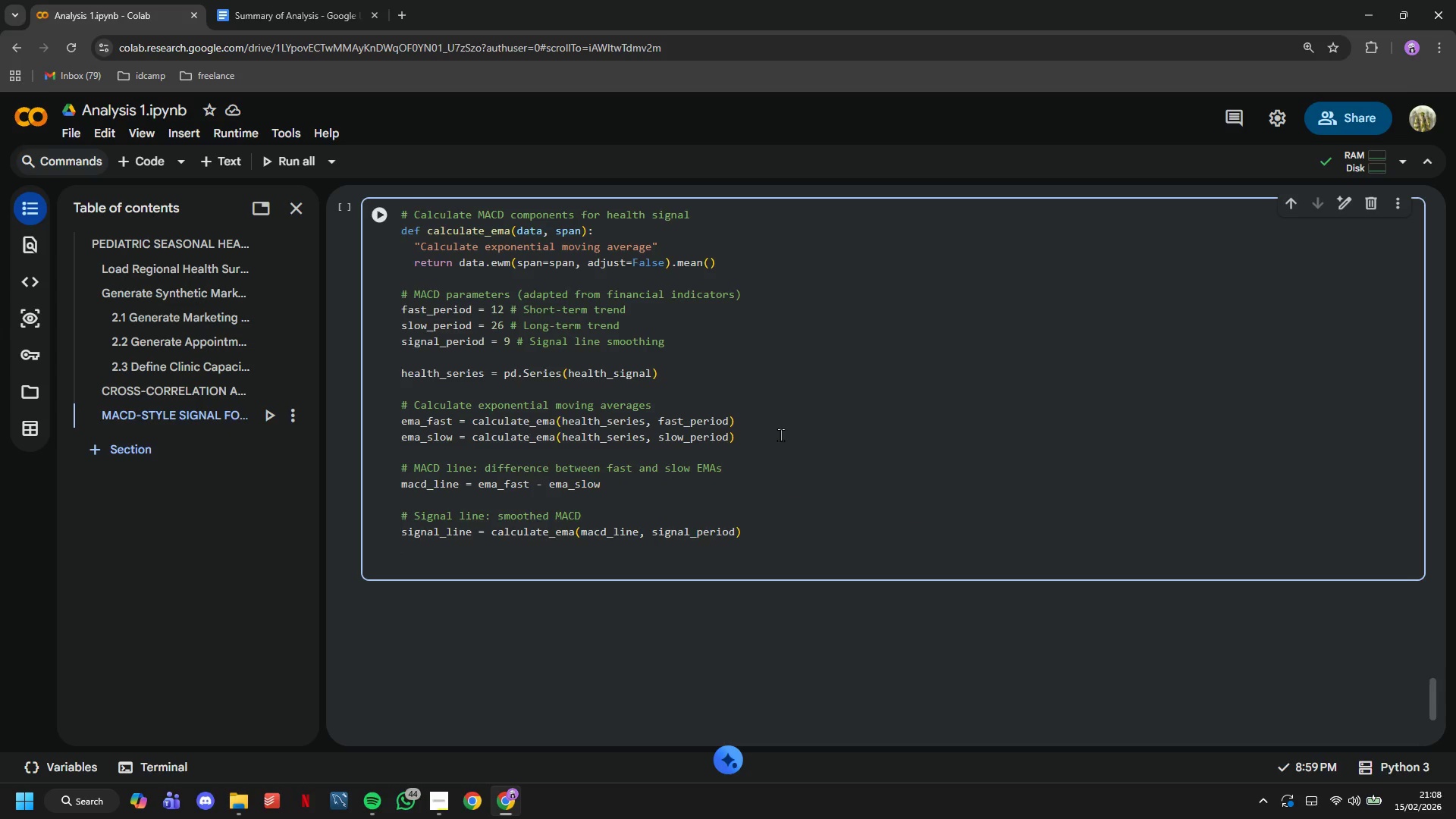 
type(# MACD histogra,)
key(Backspace)
type(m: difference between MACD and signal)
 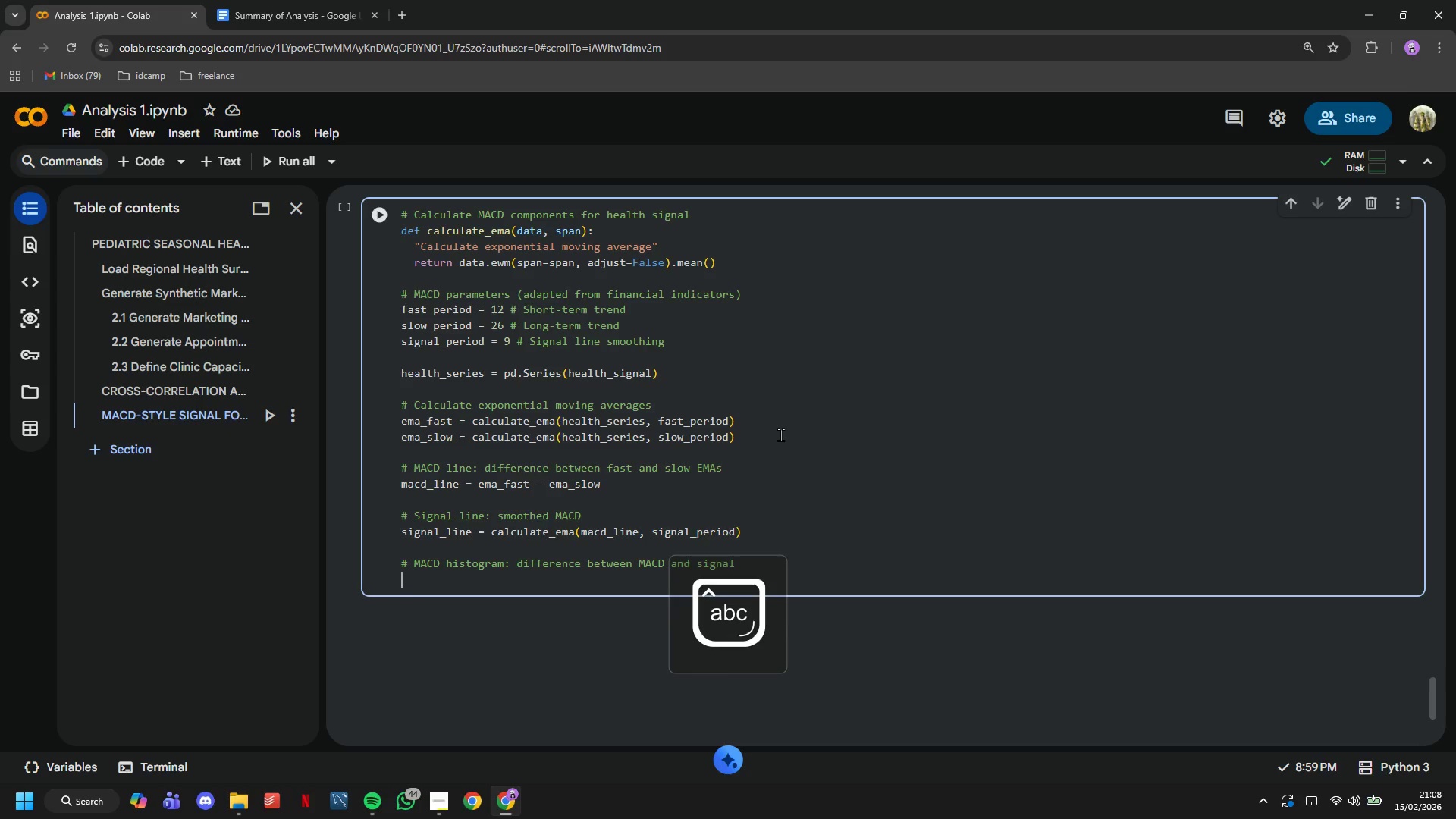 
 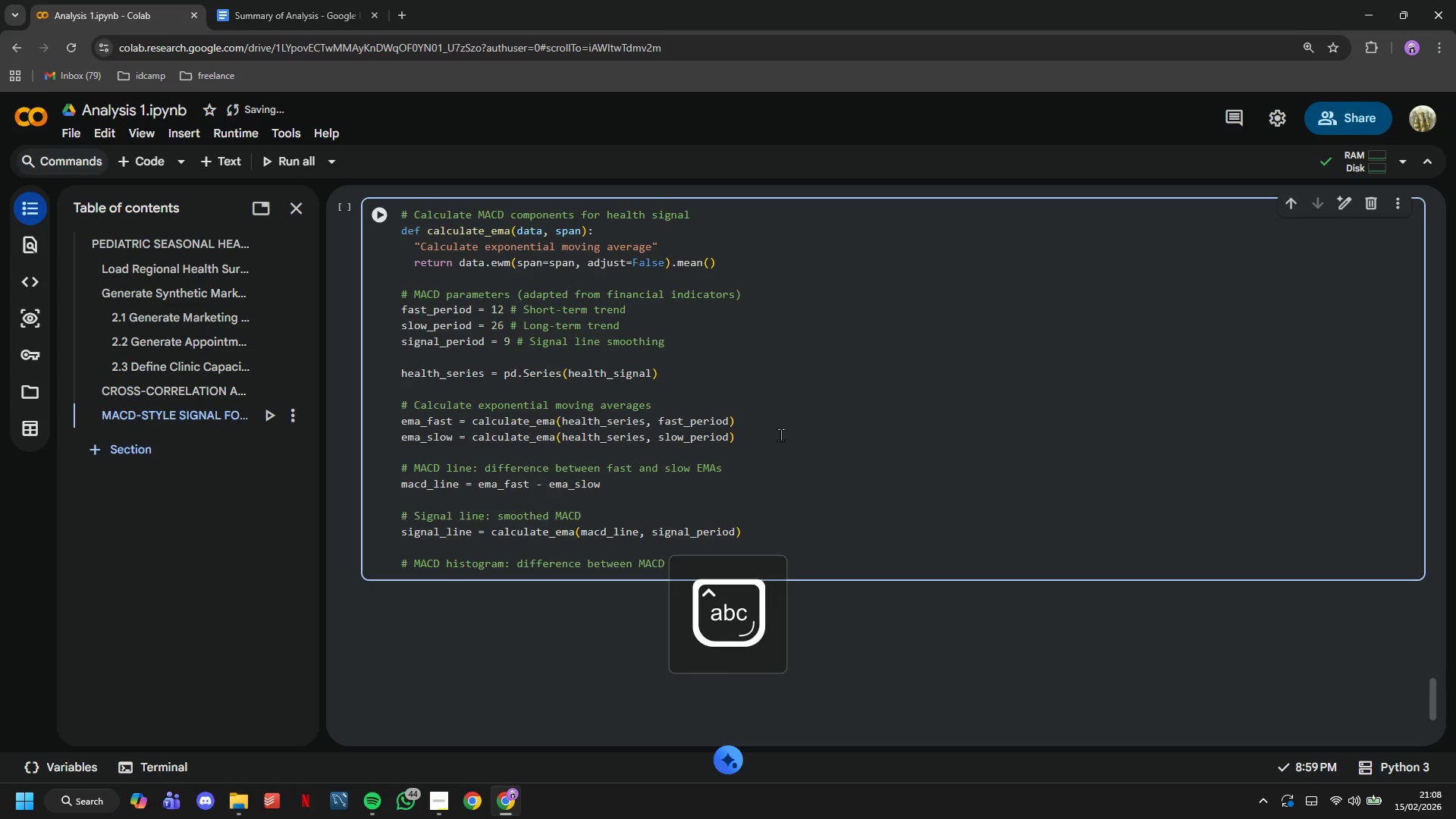 
key(Enter)
 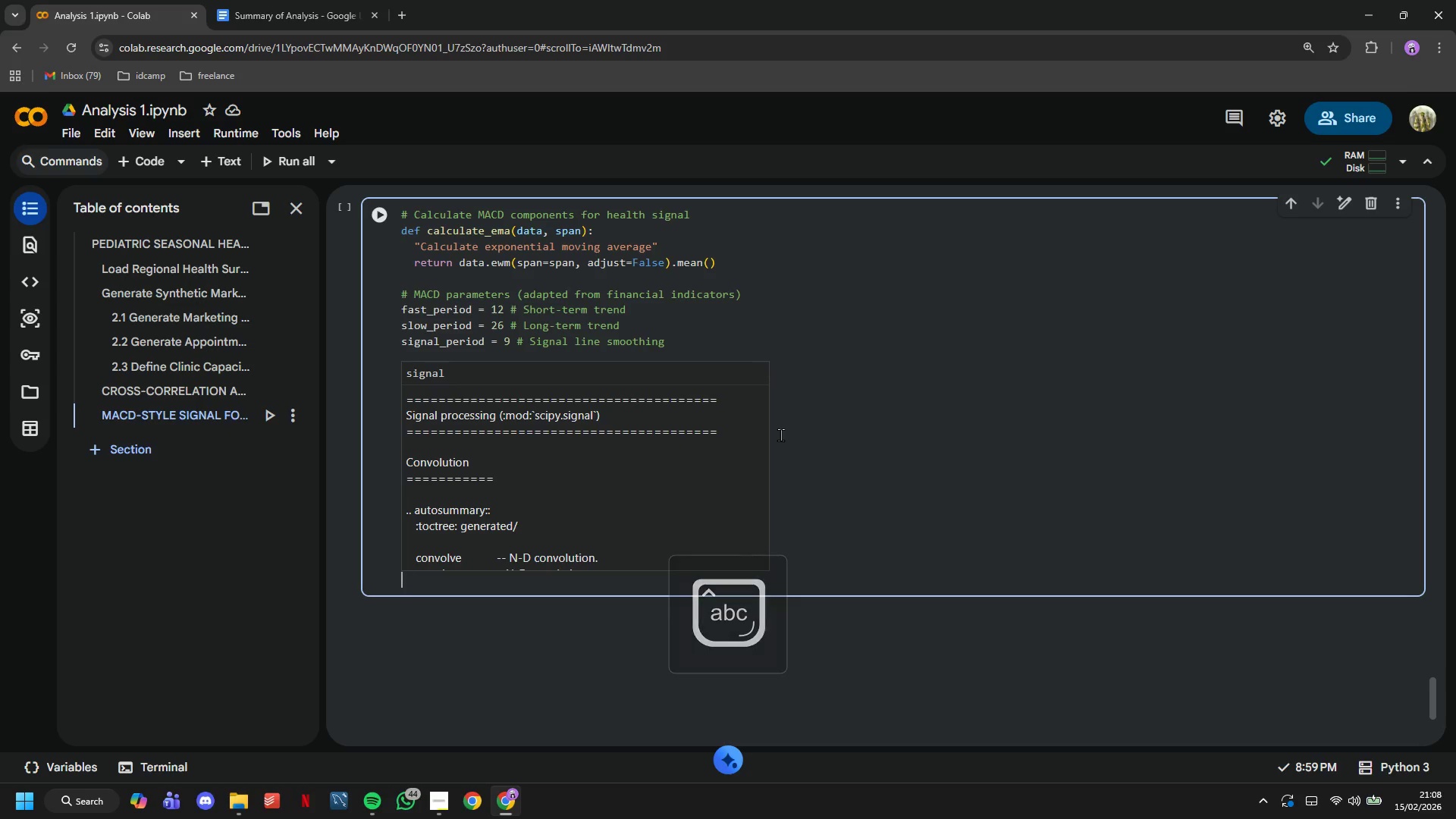 
type(macd_histogram = macd_line - signal_line)
 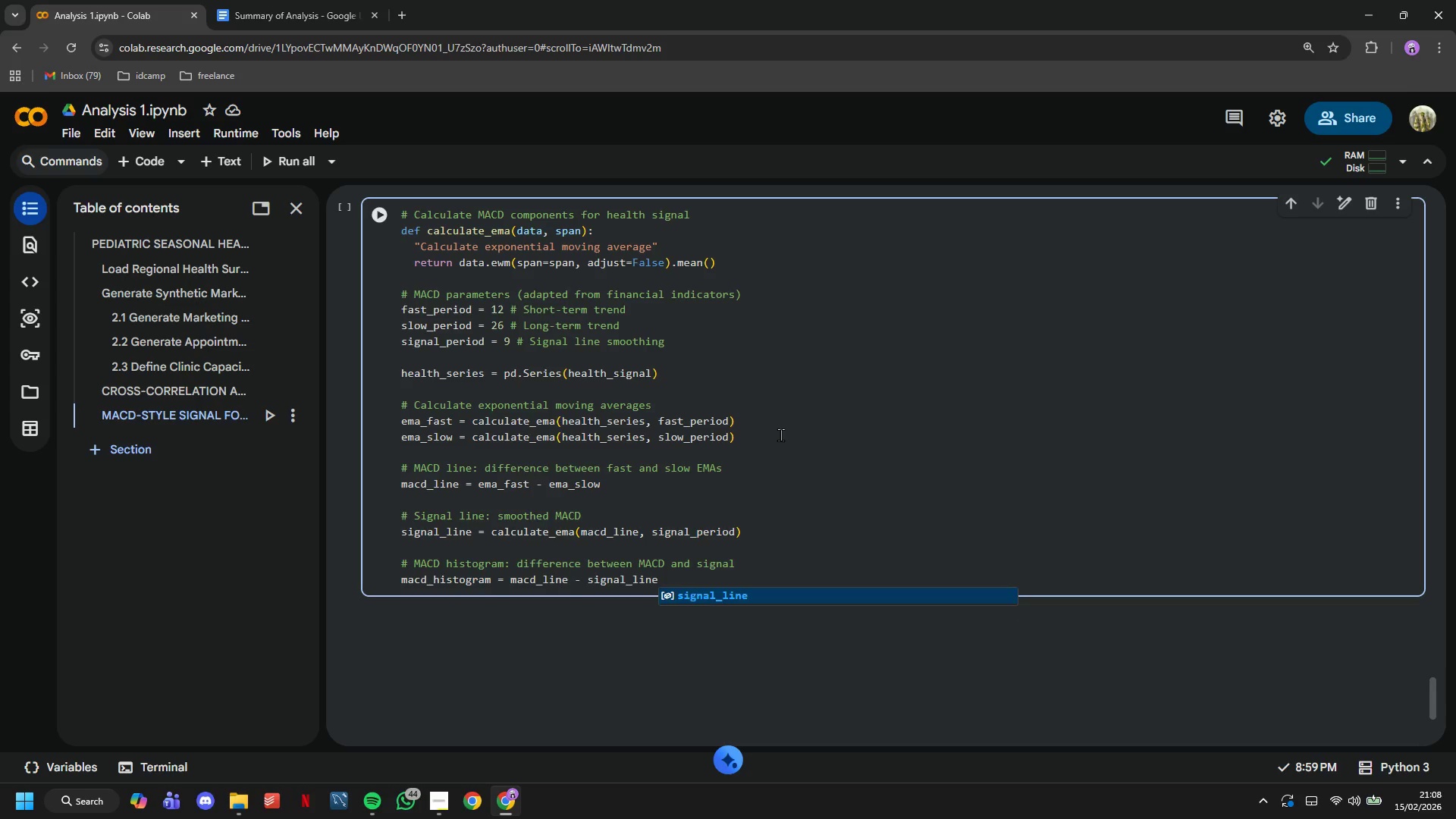 
 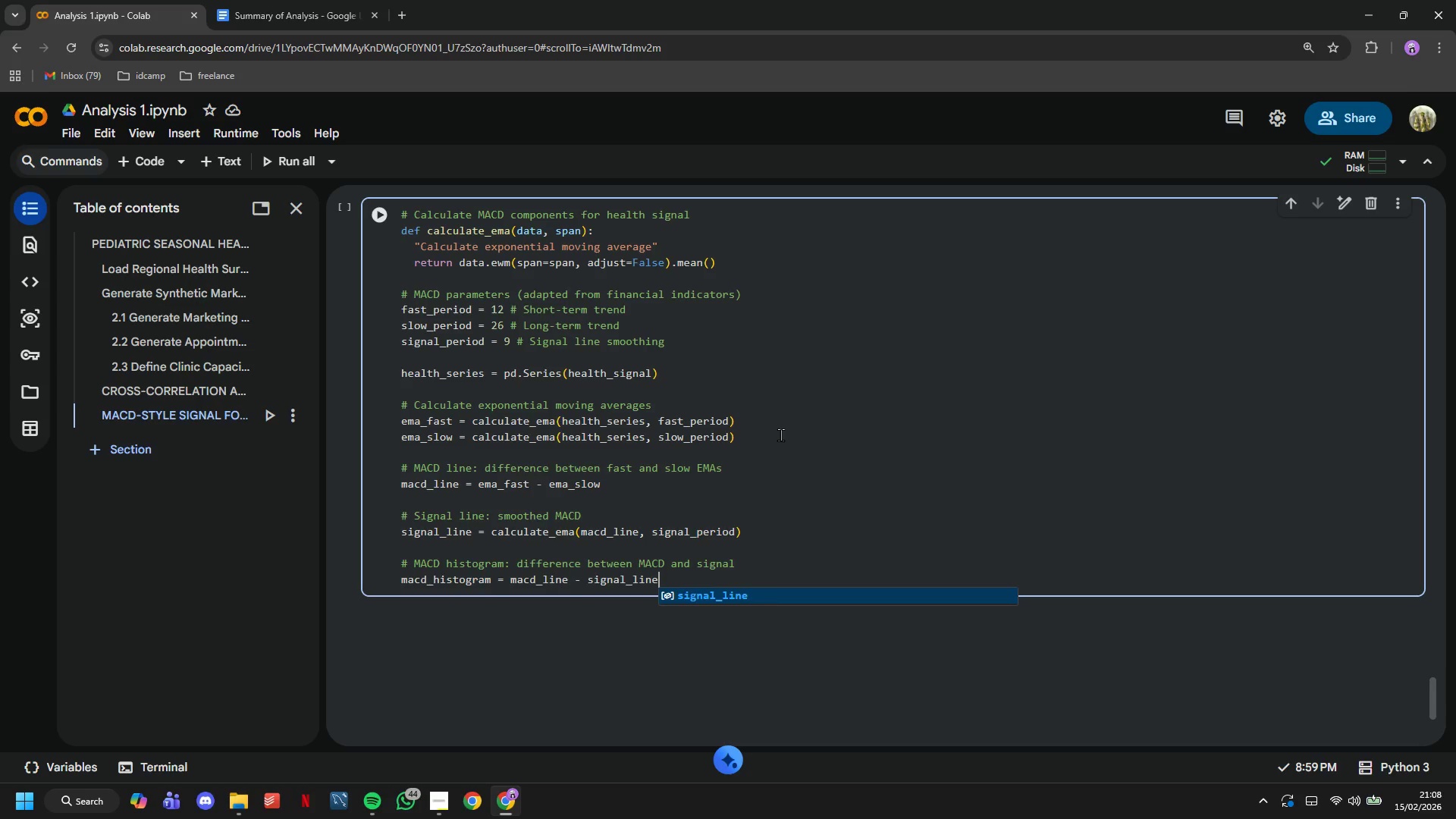 
key(Enter)
 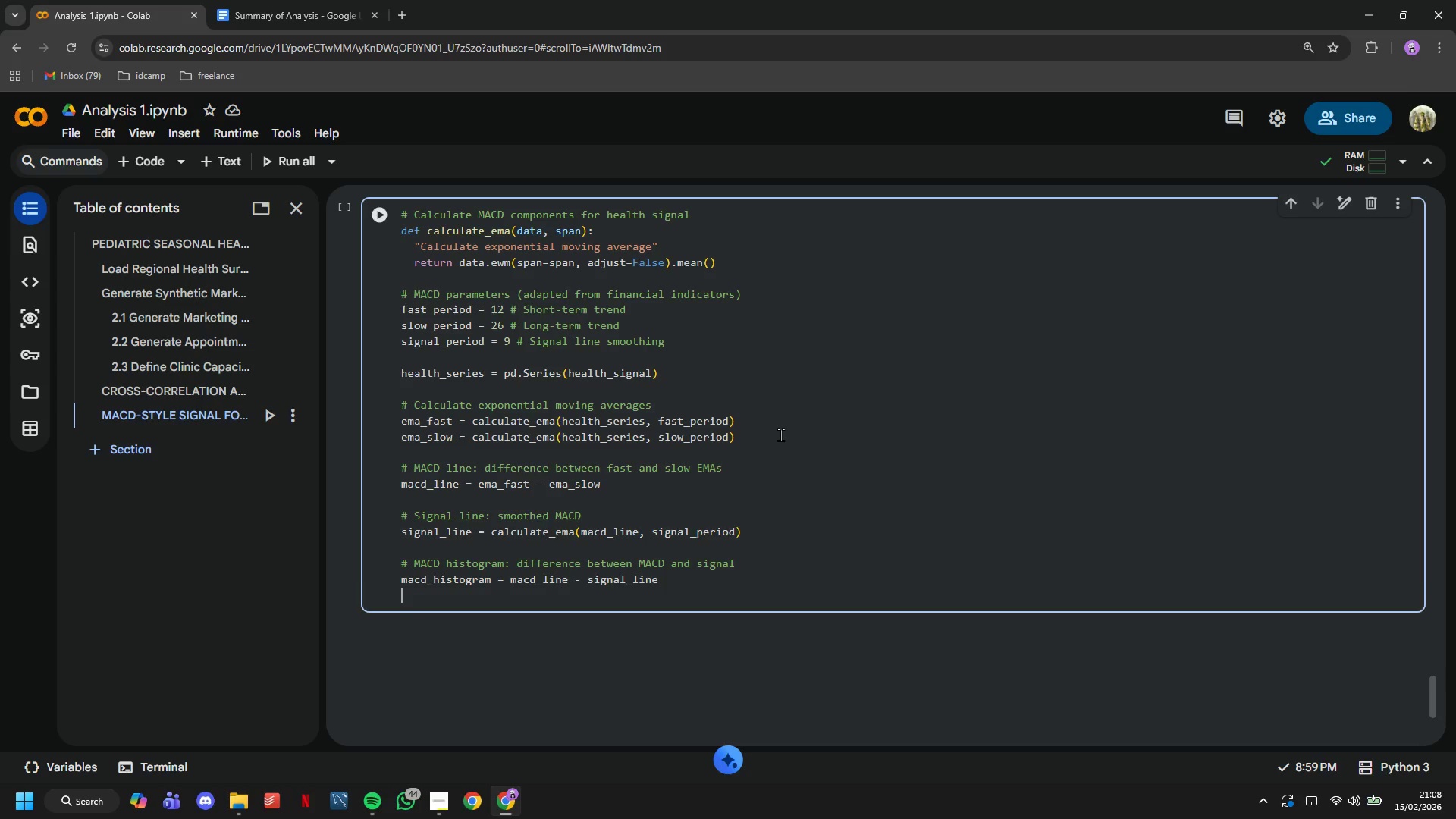 
key(Enter)
 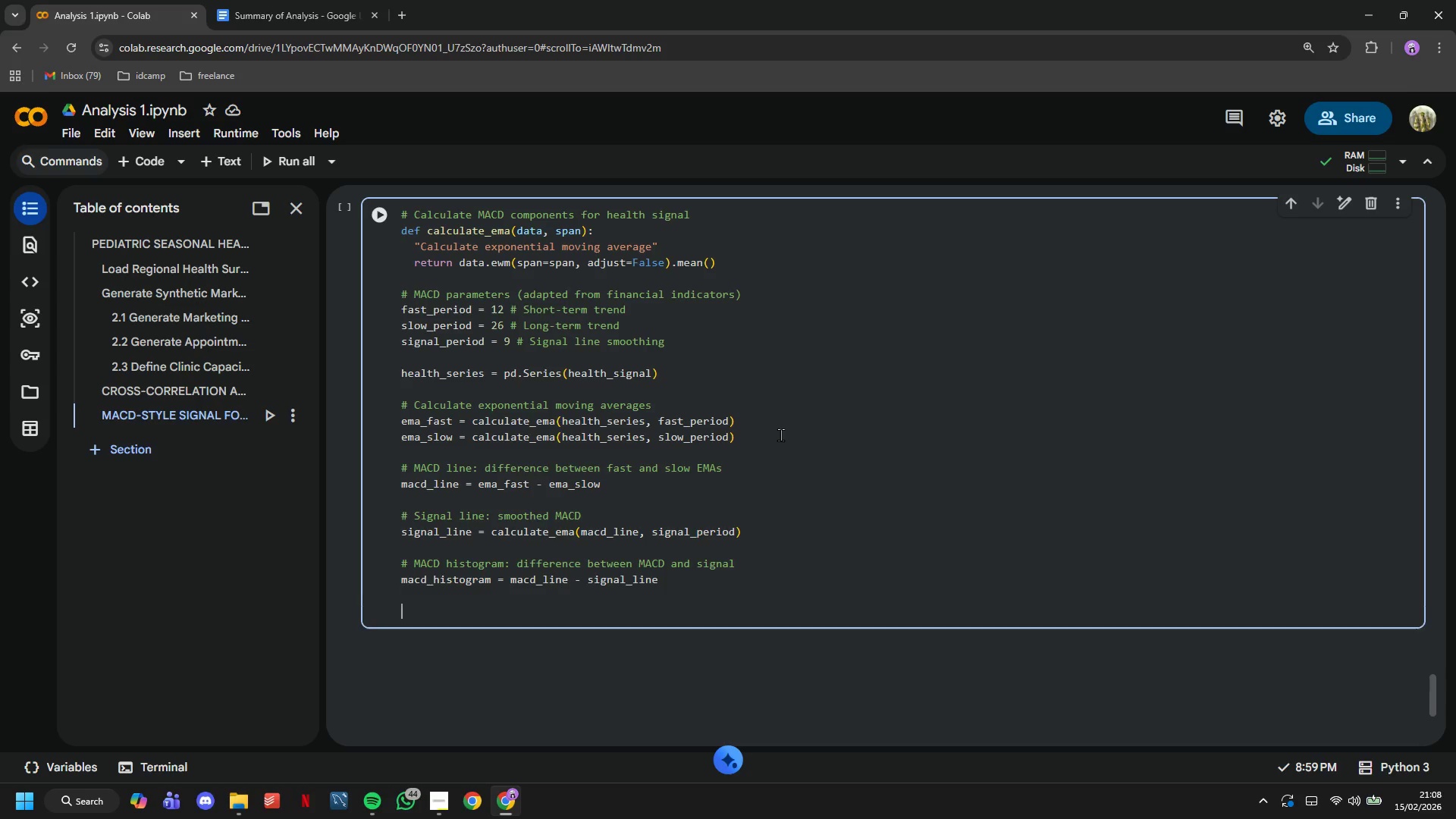 
key(Enter)
 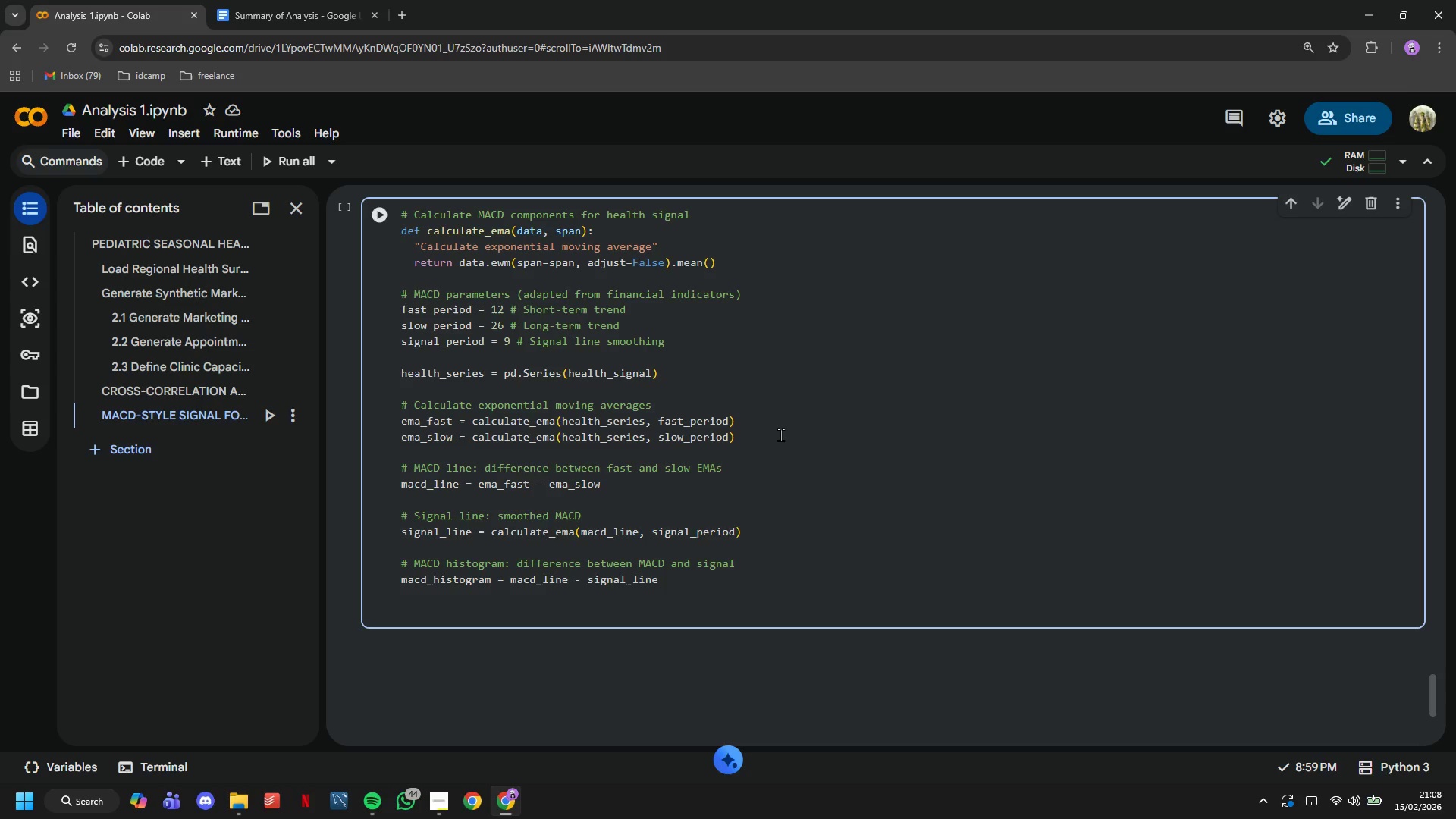 
type(# Add to dataframe)
 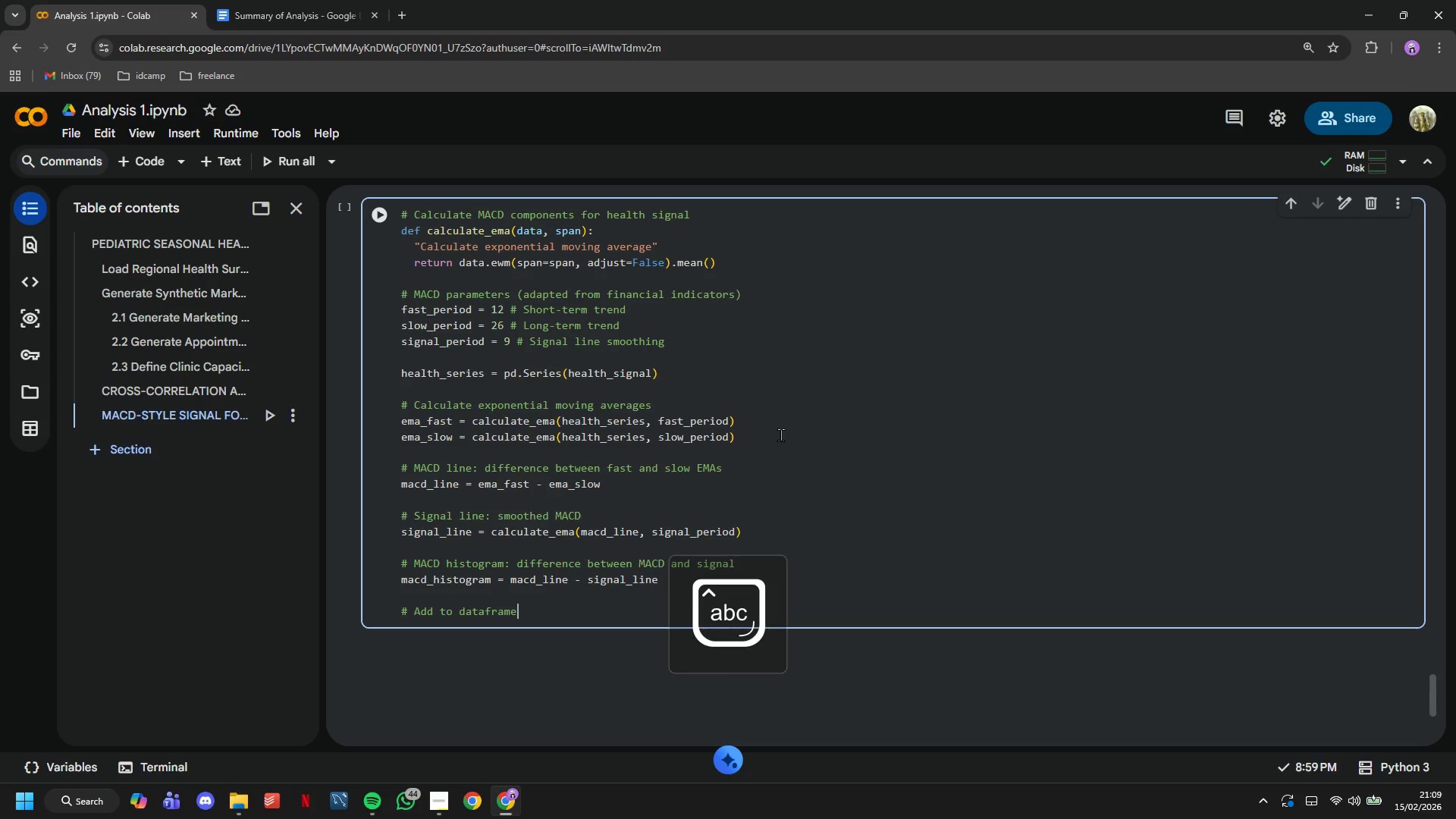 
key(Enter)
 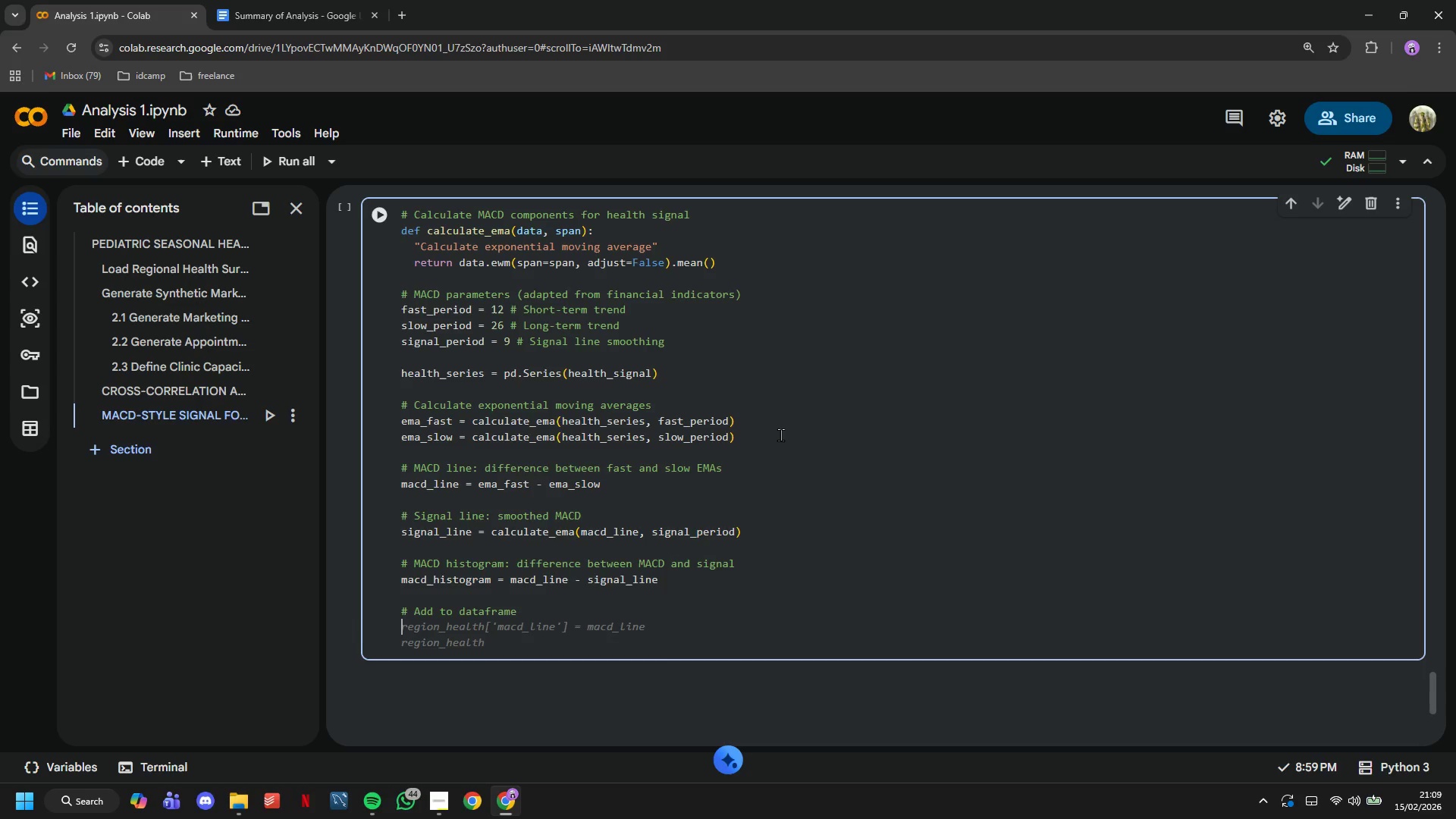 
key(Tab)
key(Backspace)
key(Backspace)
key(Backspace)
key(Backspace)
key(Backspace)
key(Backspace)
key(Backspace)
key(Backspace)
key(Backspace)
key(Backspace)
key(Backspace)
key(Backspace)
key(Backspace)
key(Backspace)
type(.b)
key(Backspace)
type(values)
 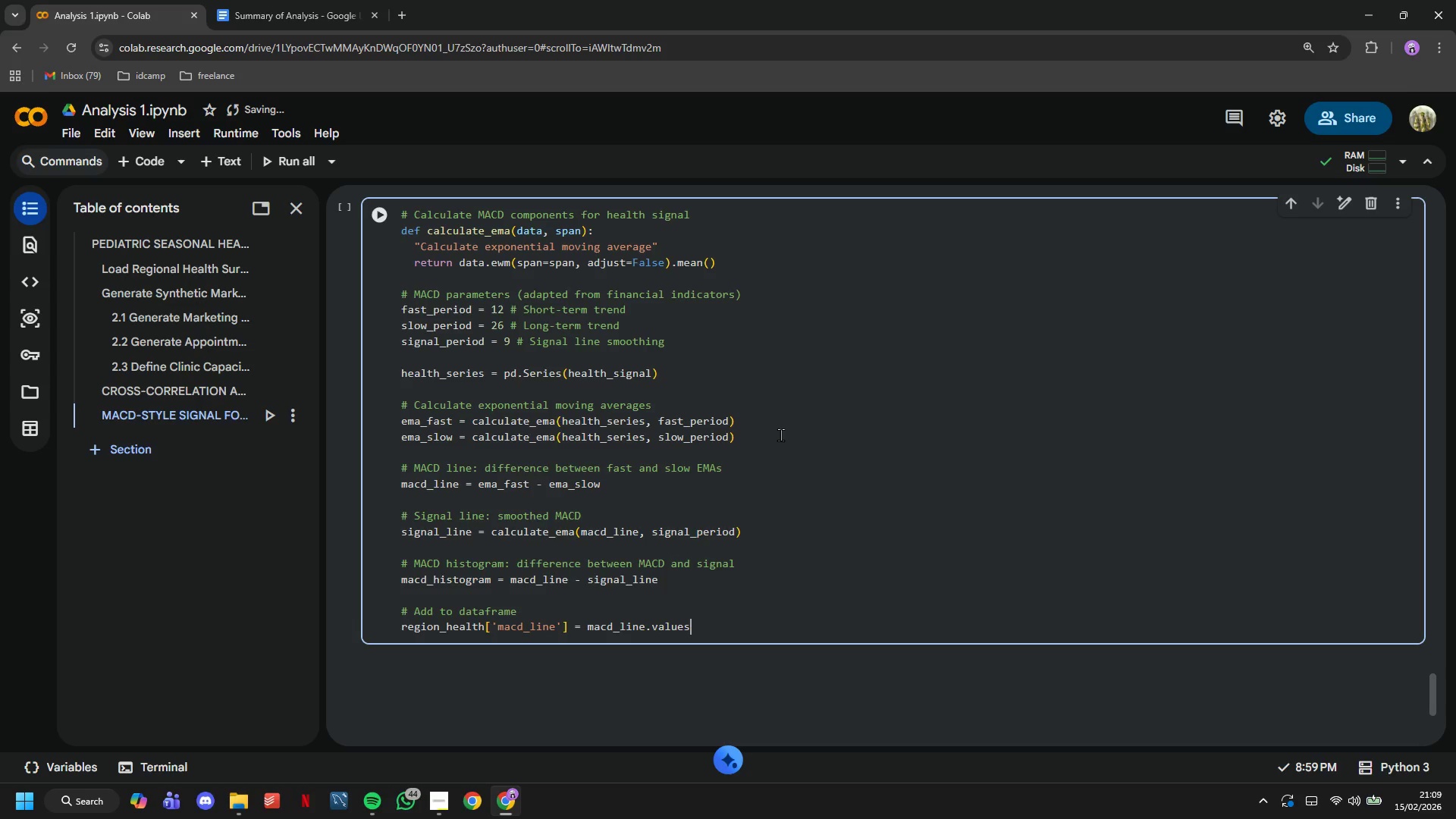 
key(Enter)
 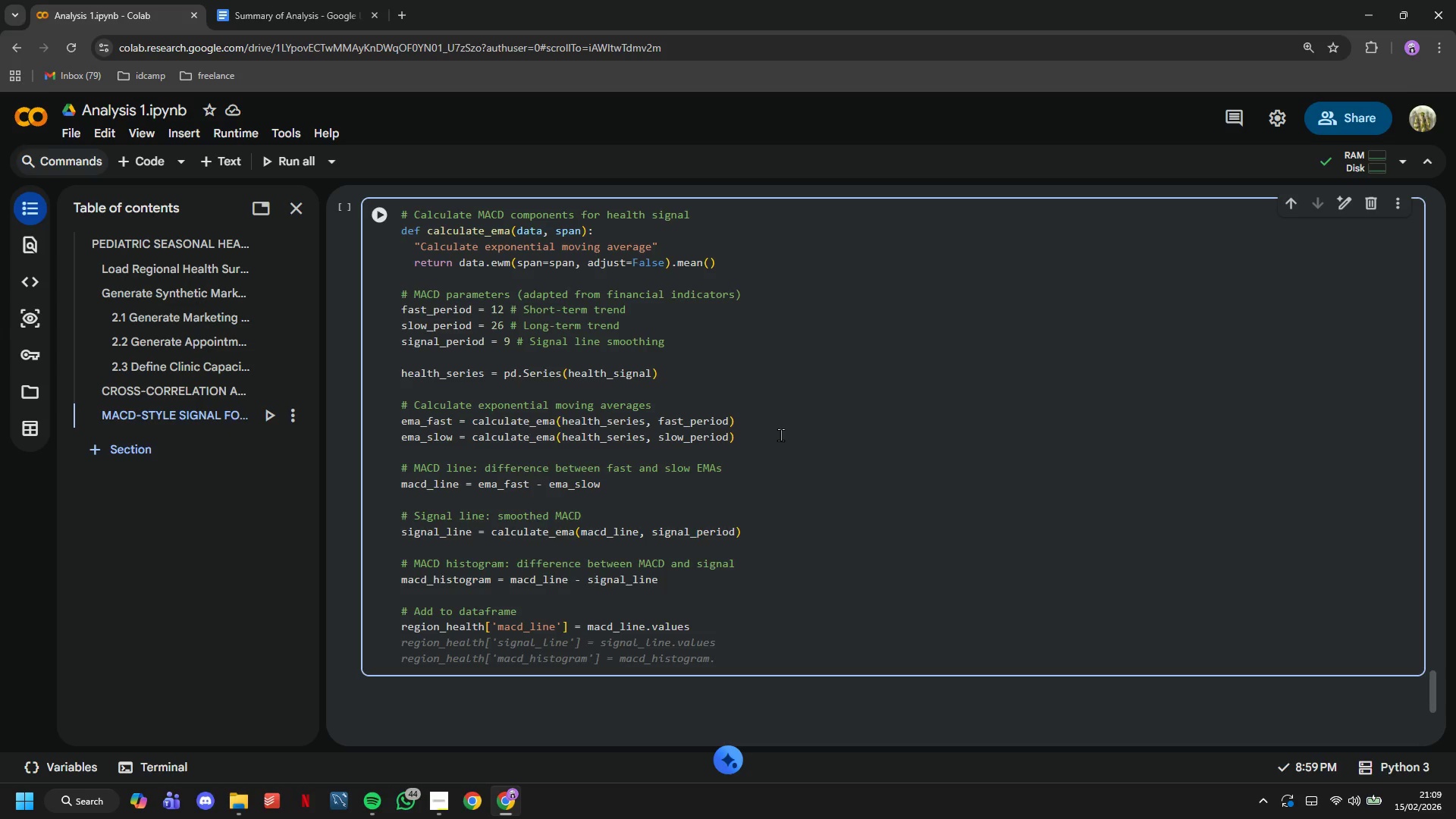 
type(region_health['health-signal)
 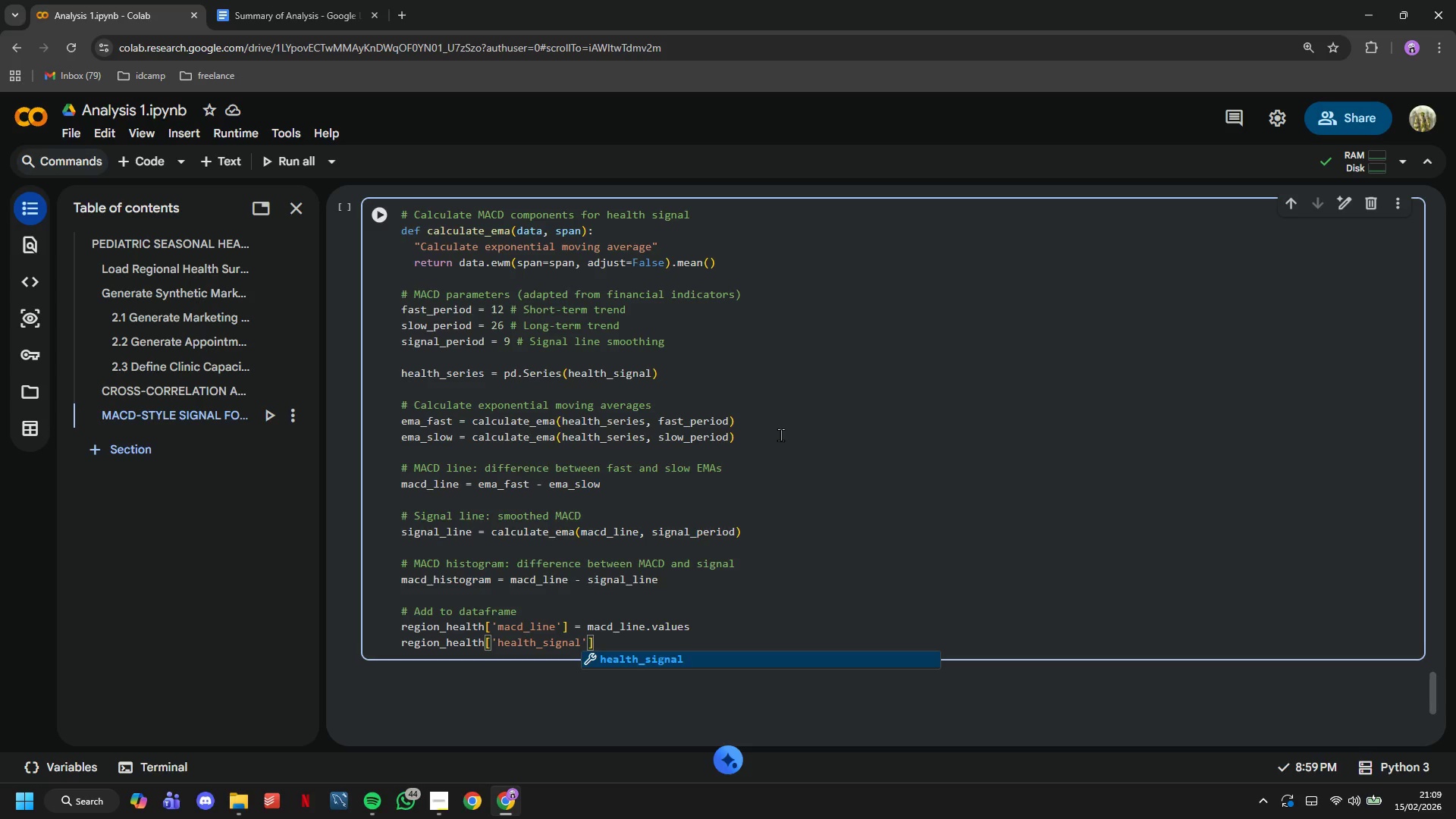 
wait(8.62)
 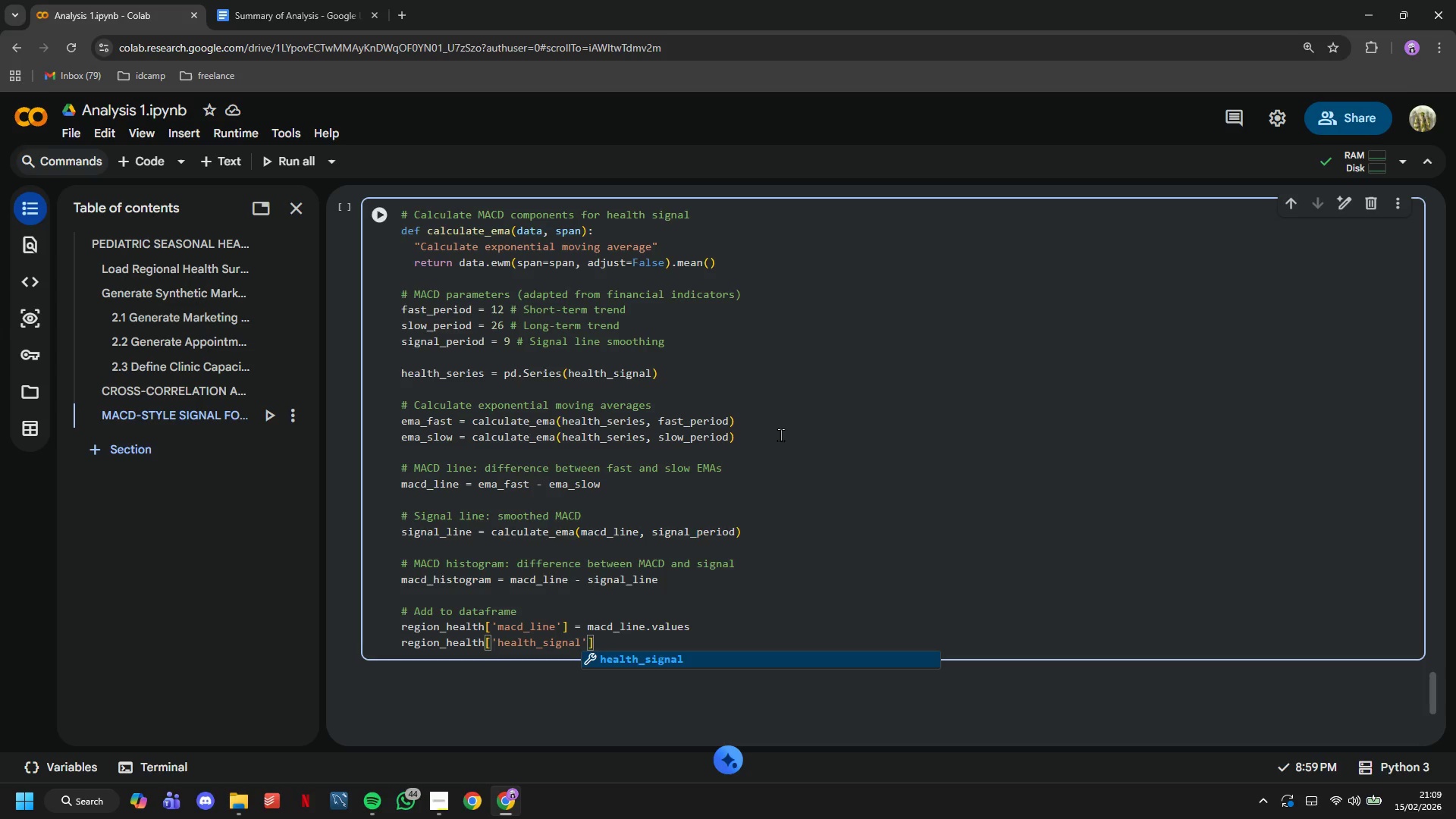 
key(ArrowRight)
 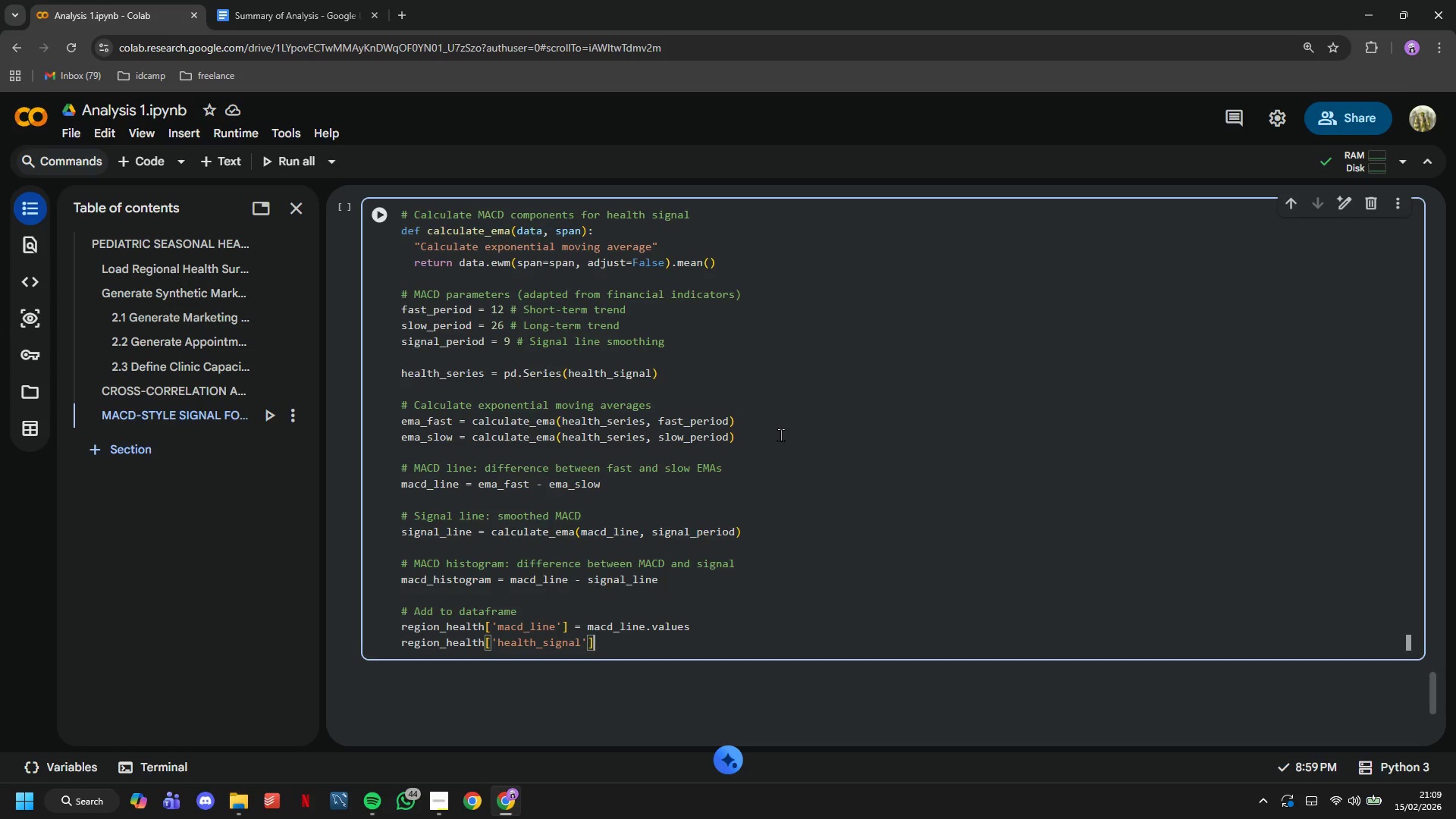 
key(ArrowRight)
 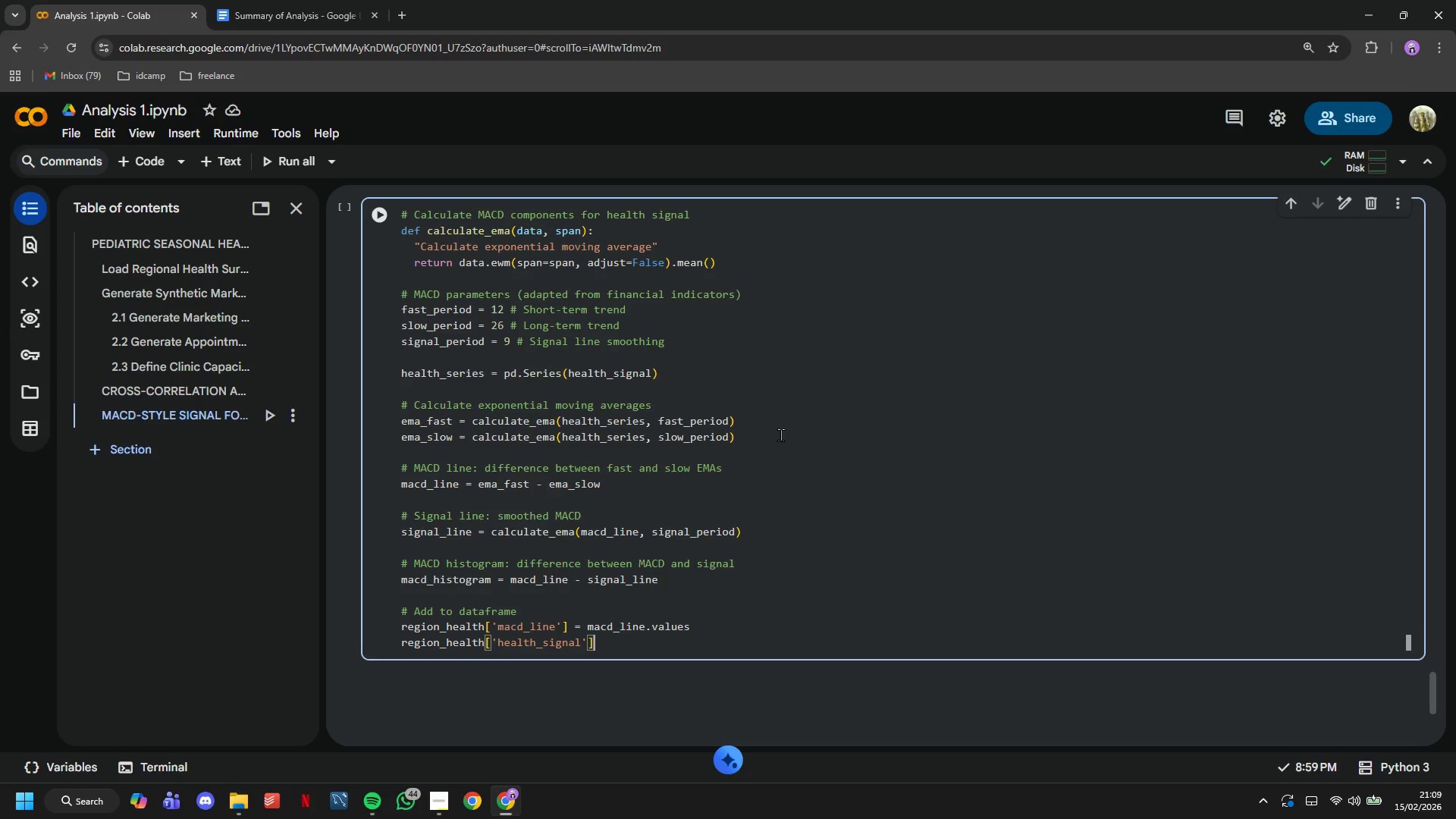 
type( = signal_line.values)
 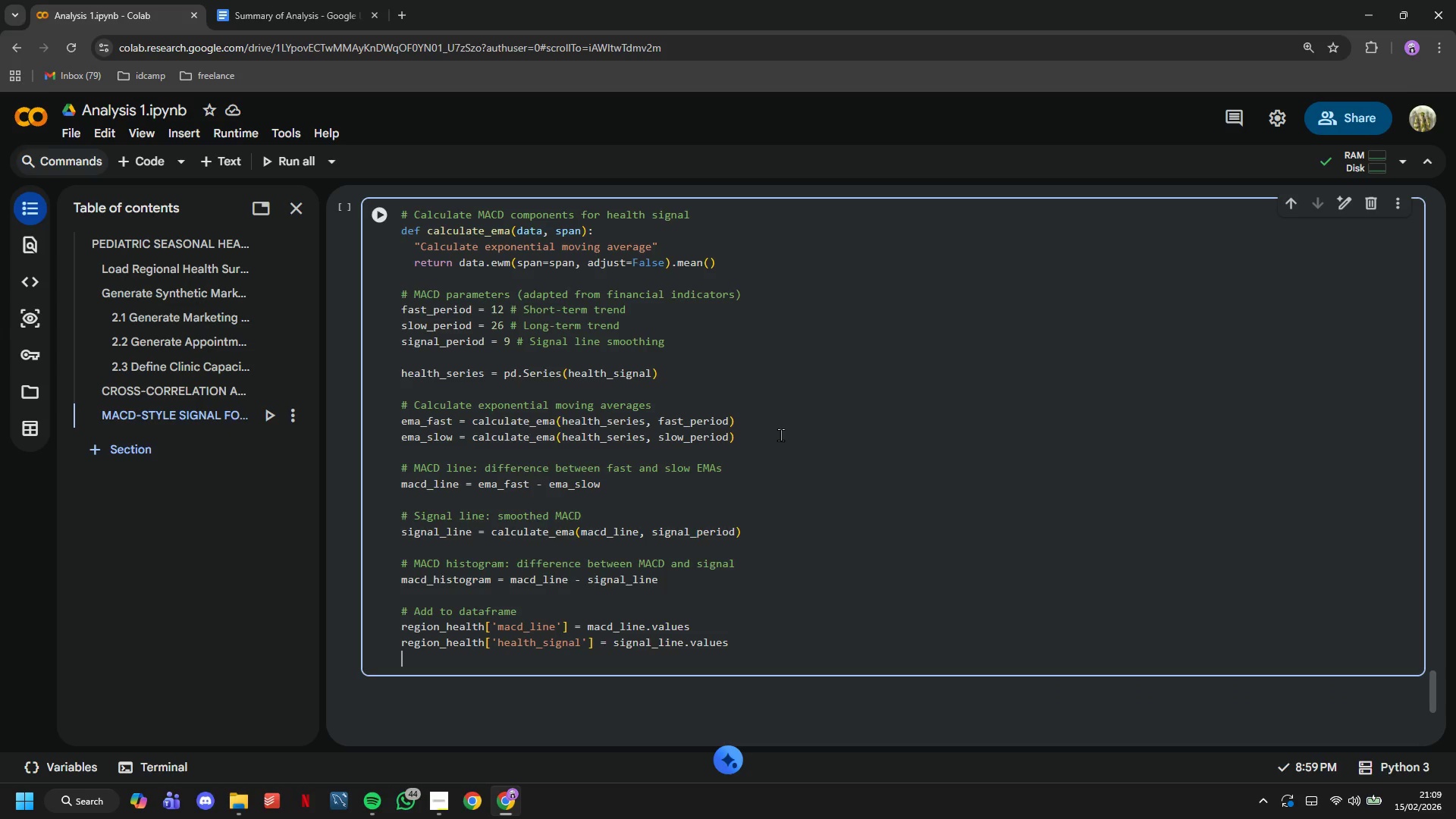 
 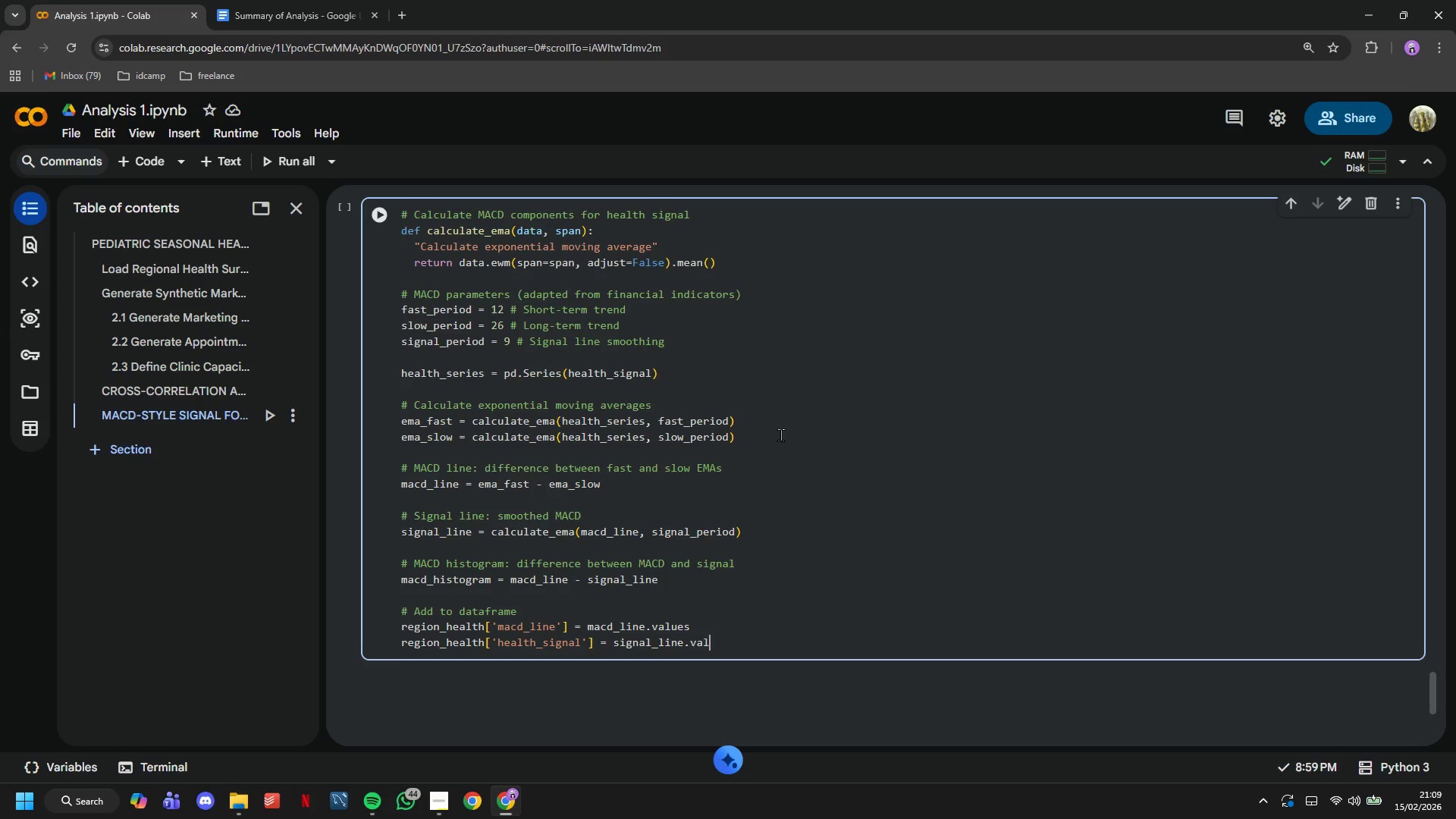 
key(Enter)
 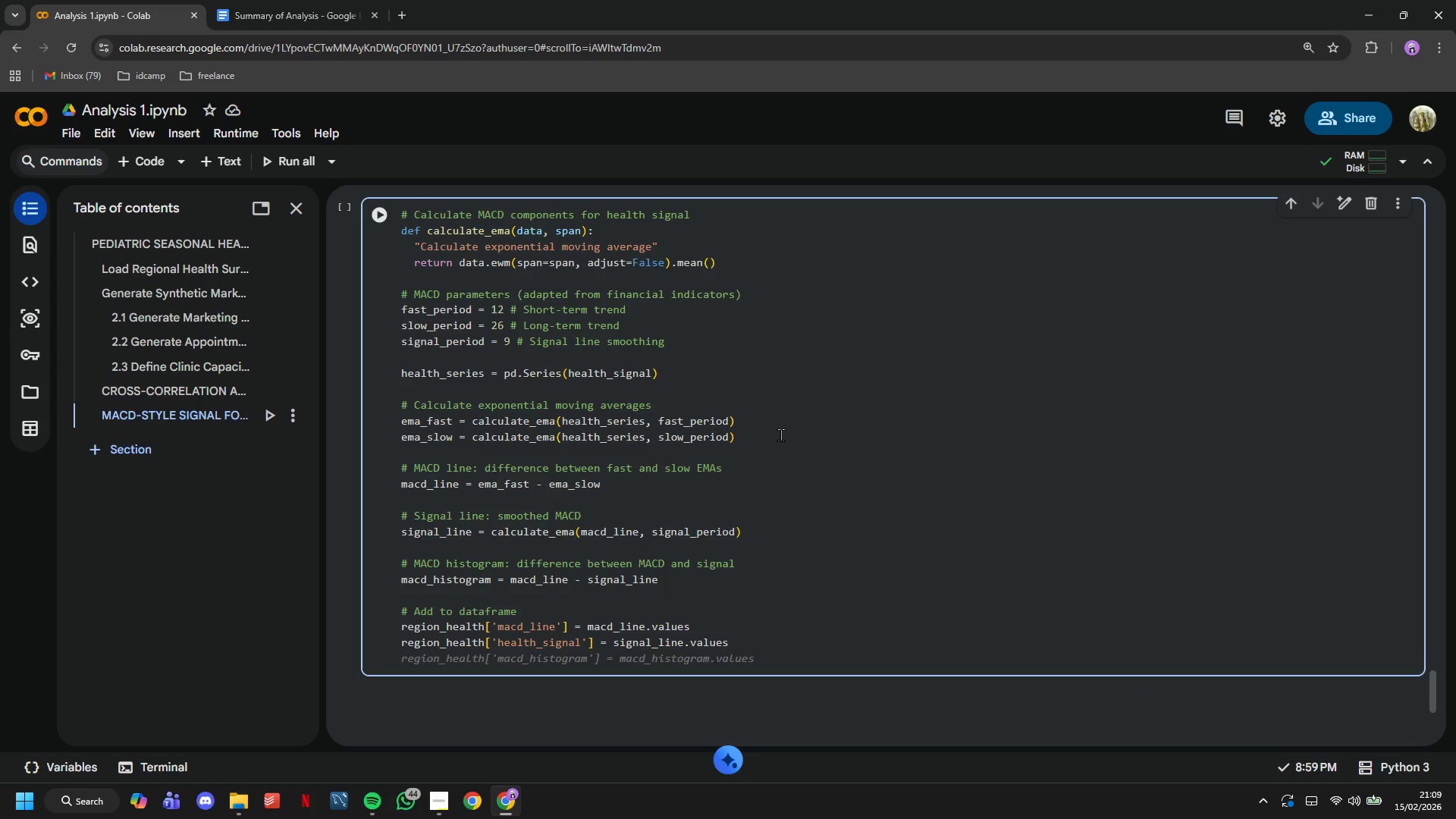 
key(Tab)
 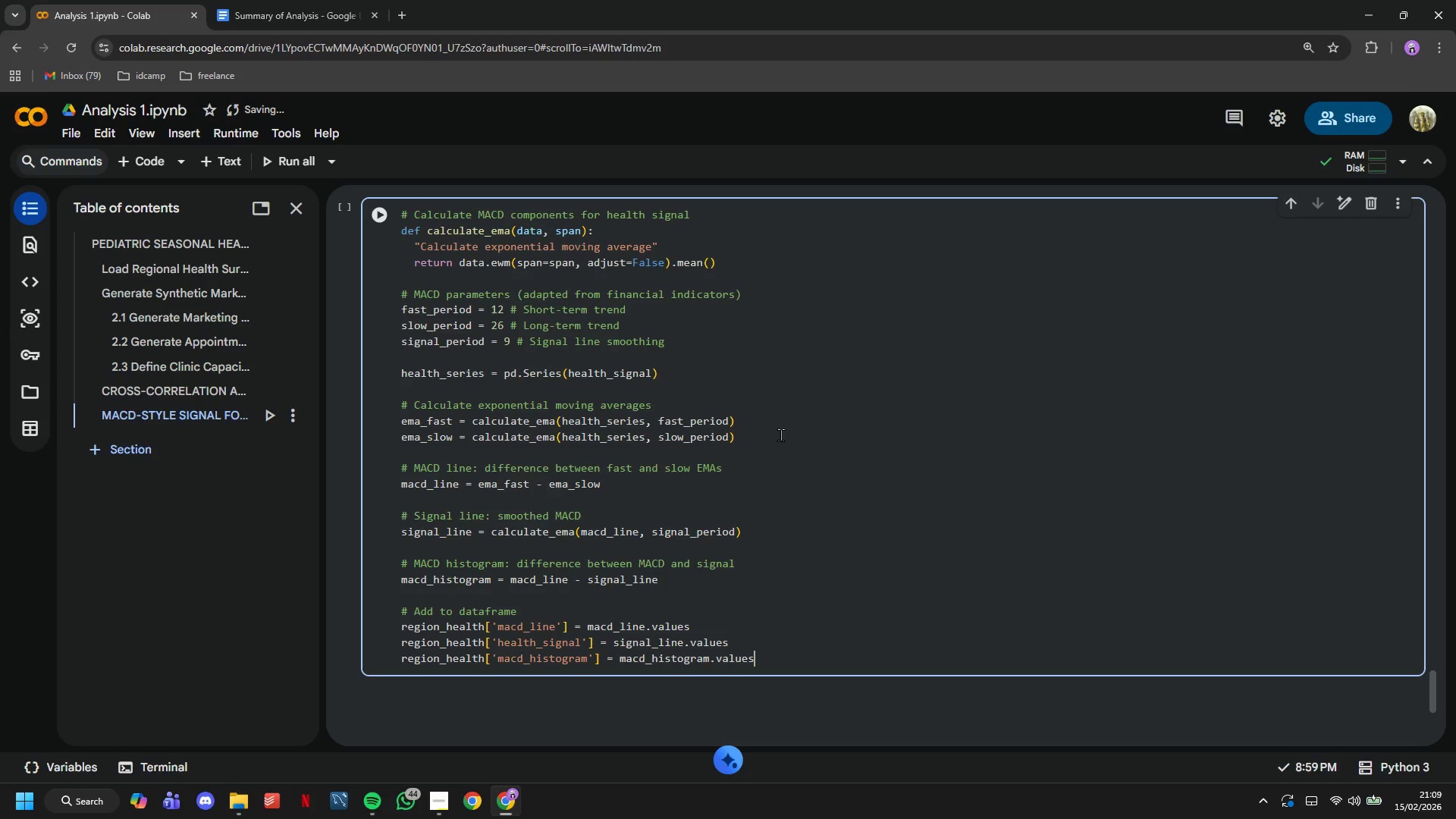 
key(Enter)
 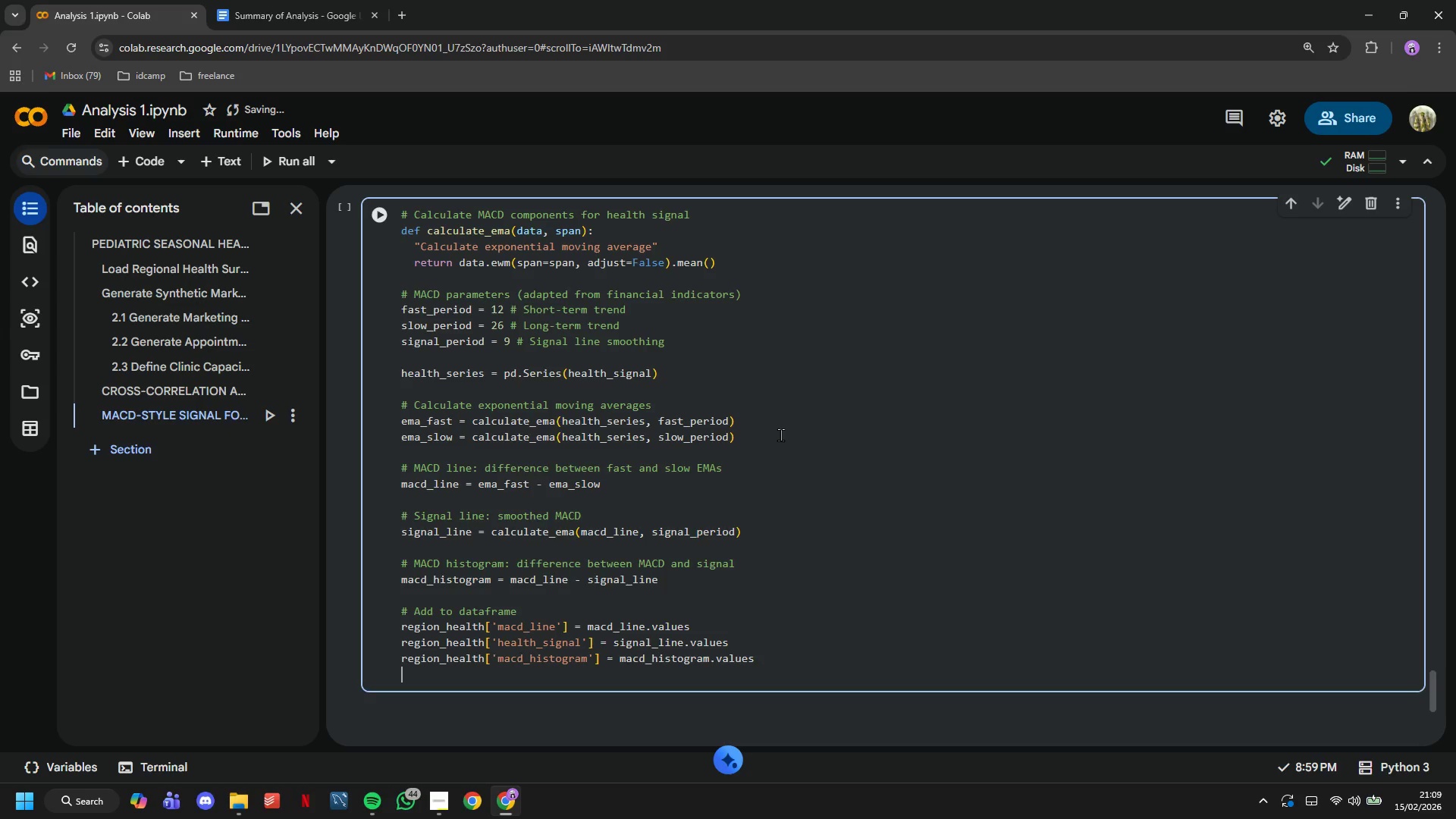 
key(Enter)
 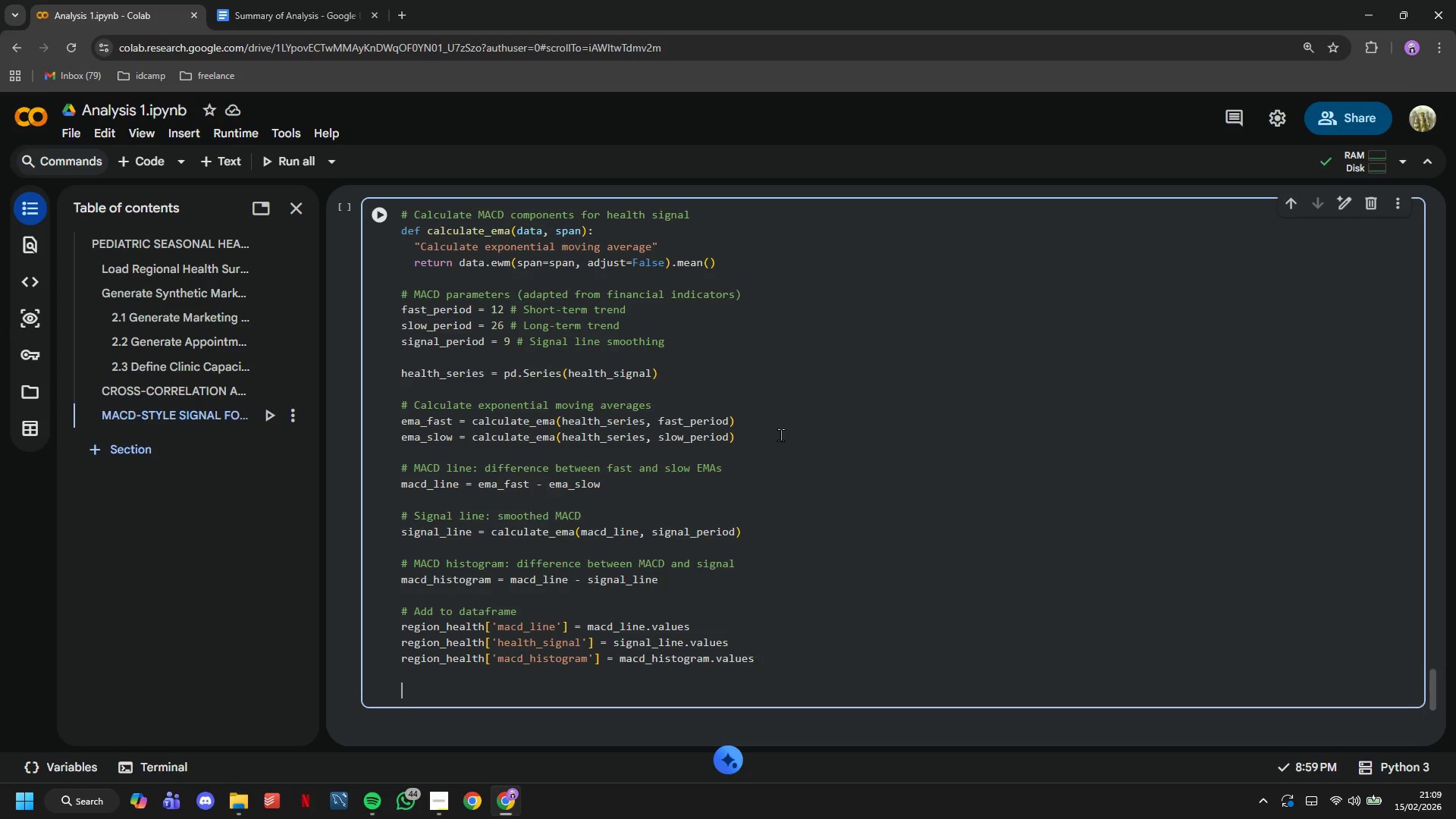 
type(print(f"MACD inidcators calculated)
 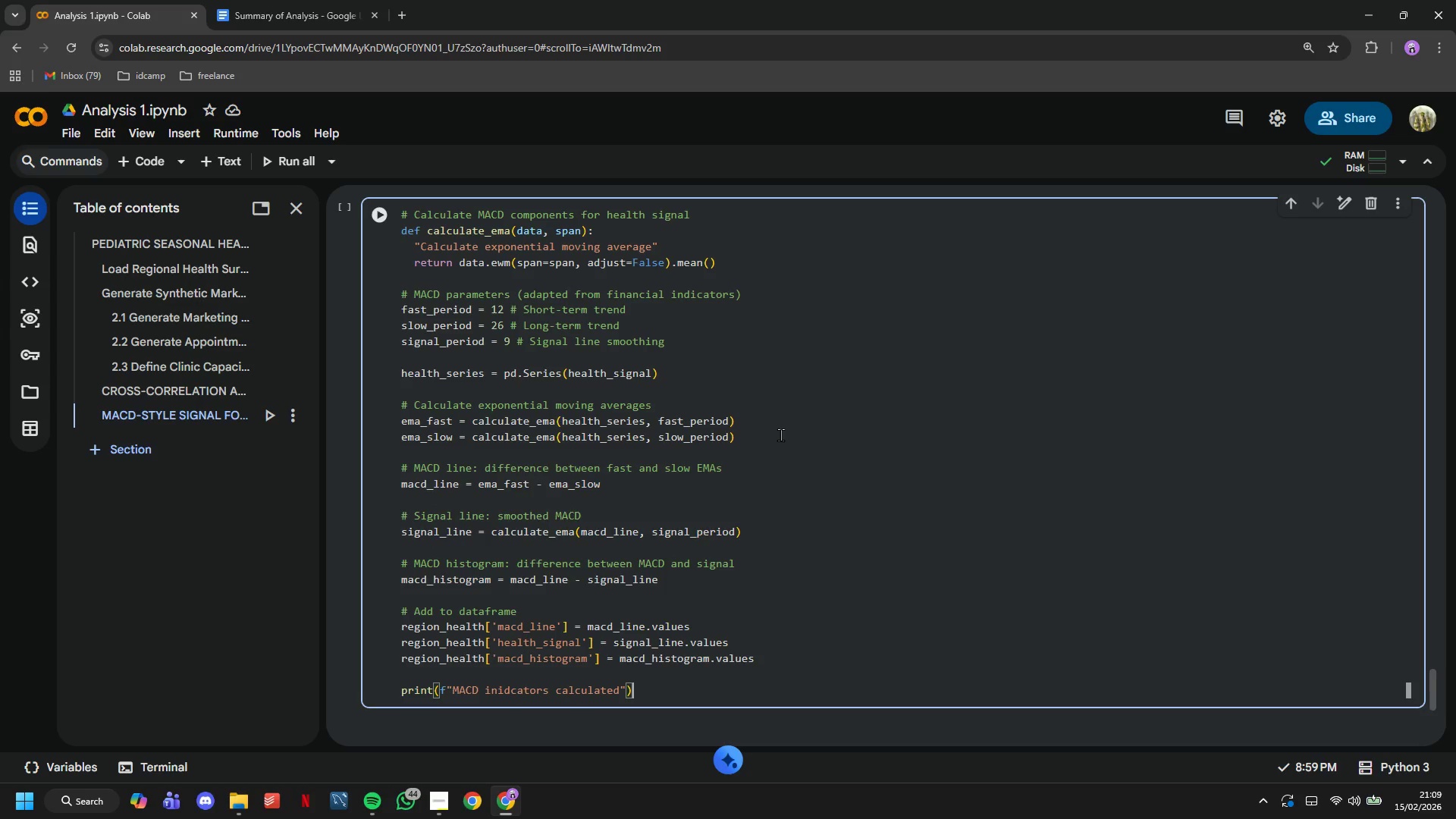 
 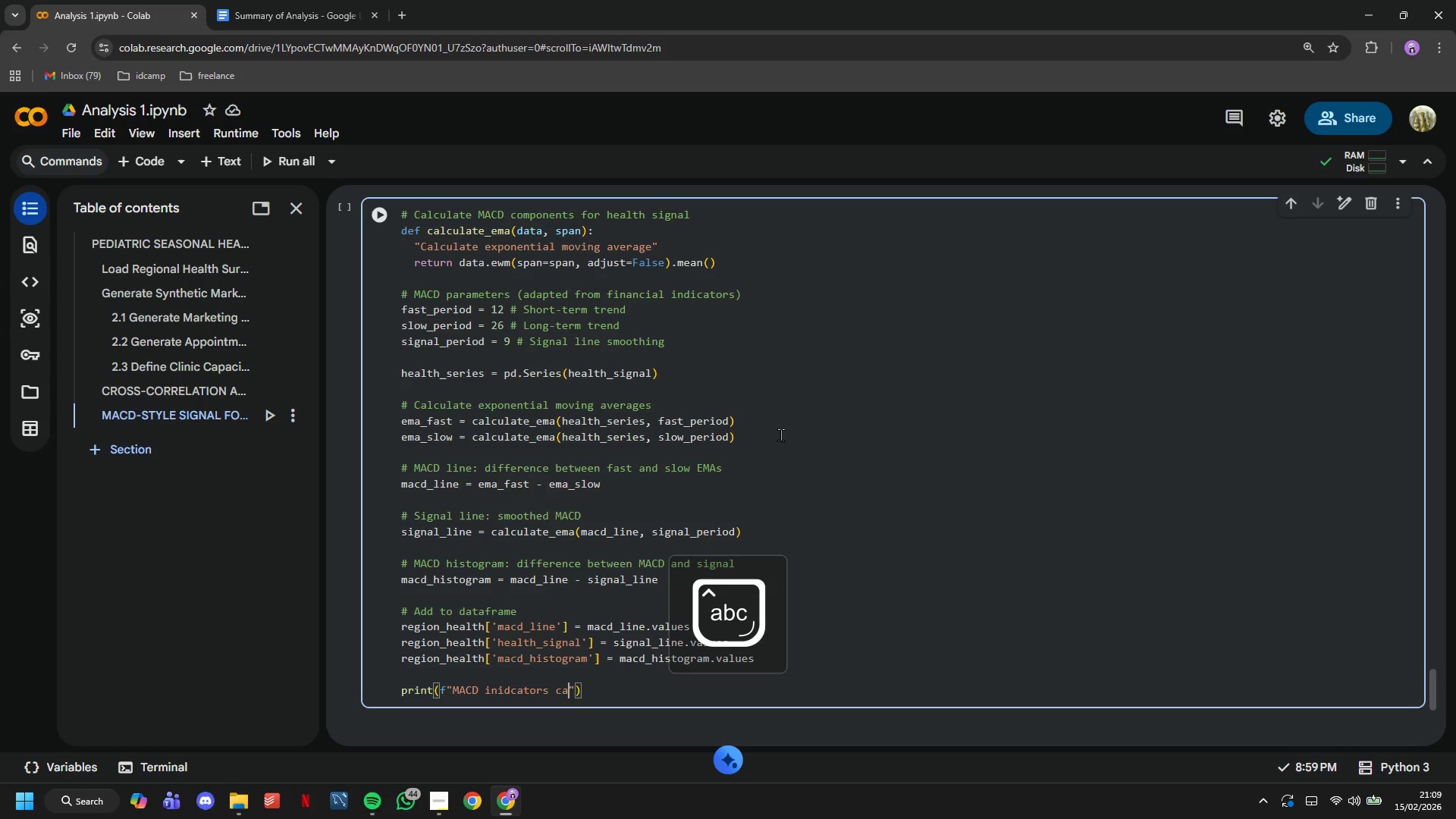 
key(ArrowRight)
 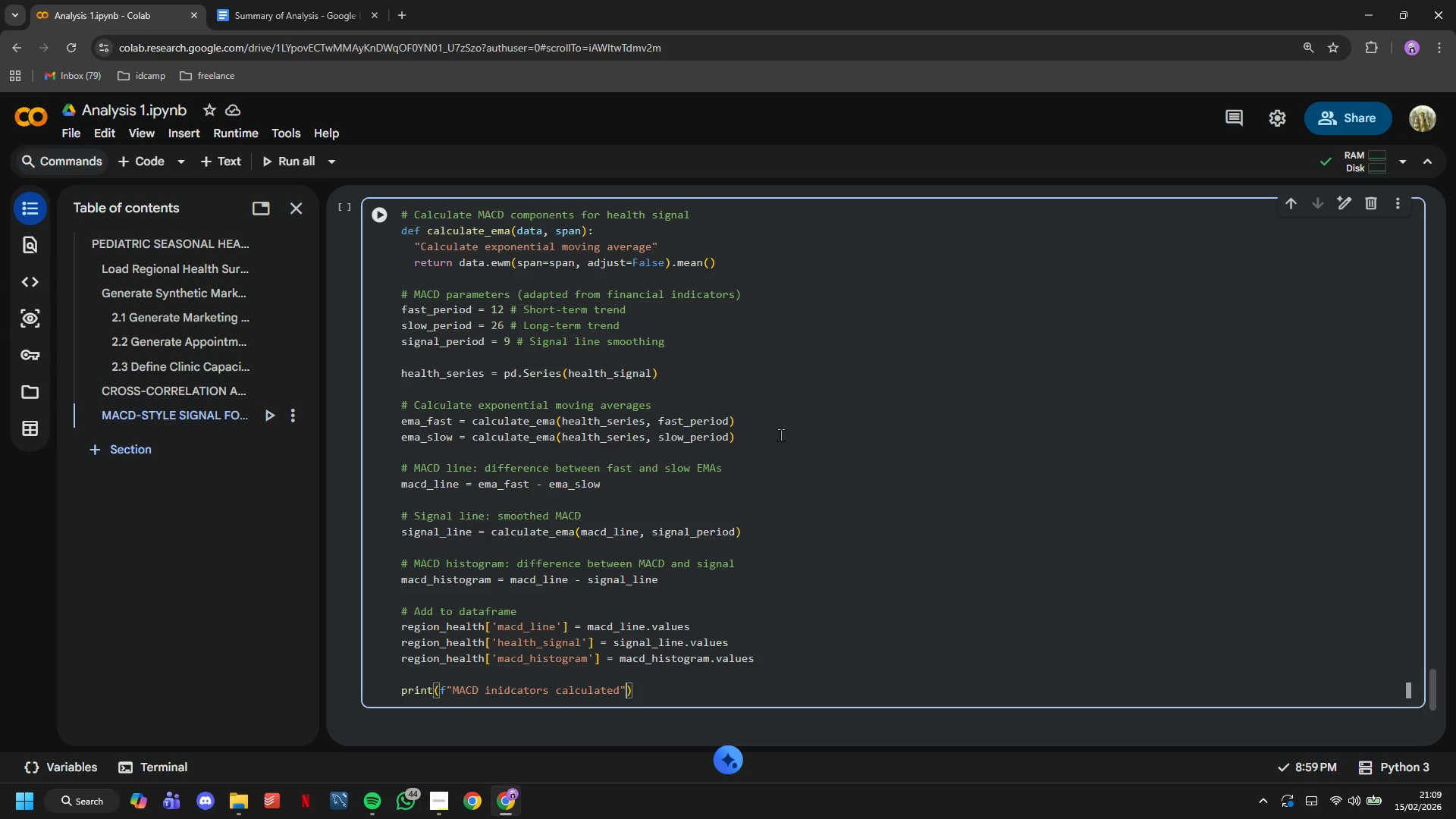 
key(ArrowRight)
 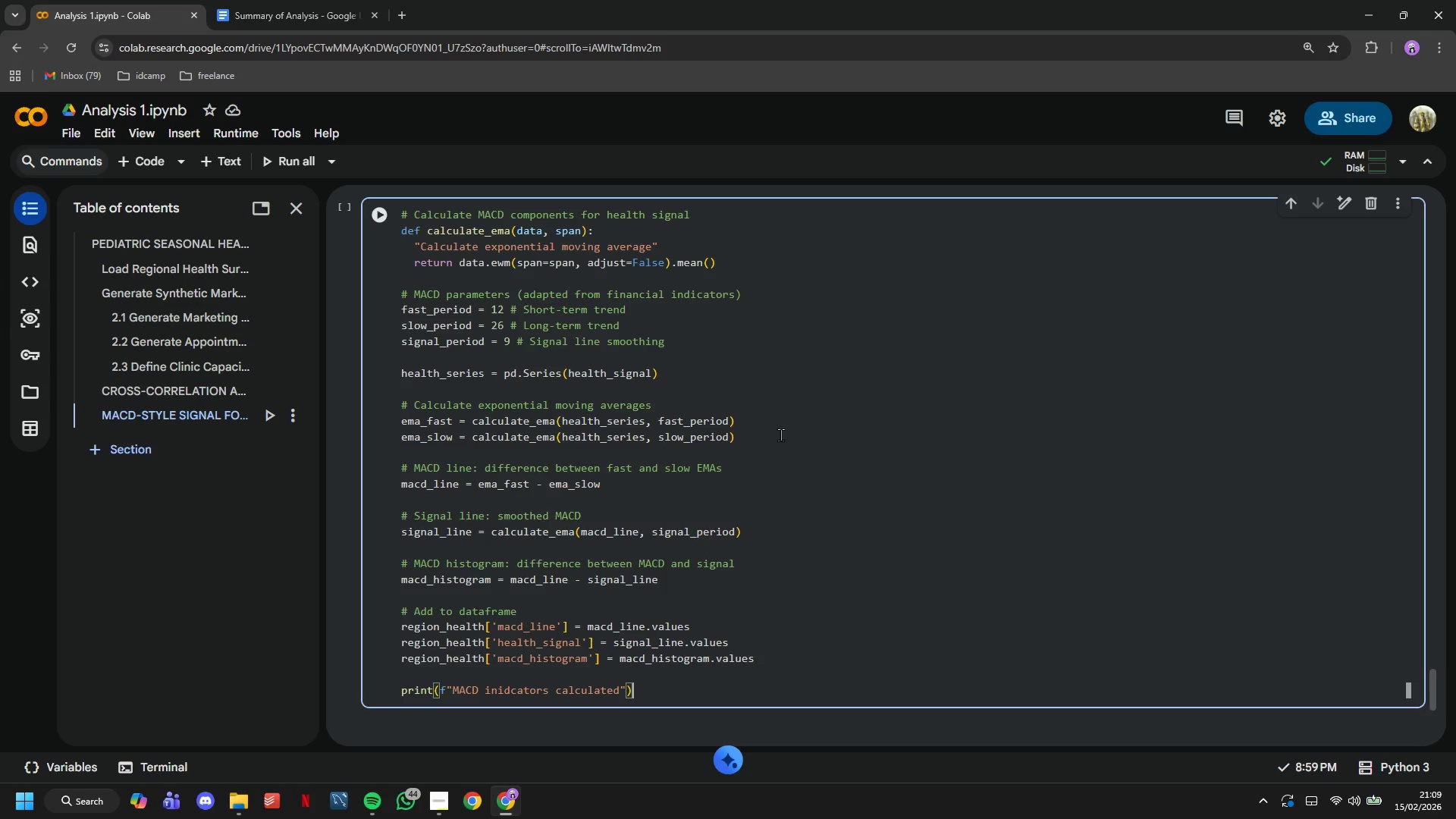 
key(Enter)
 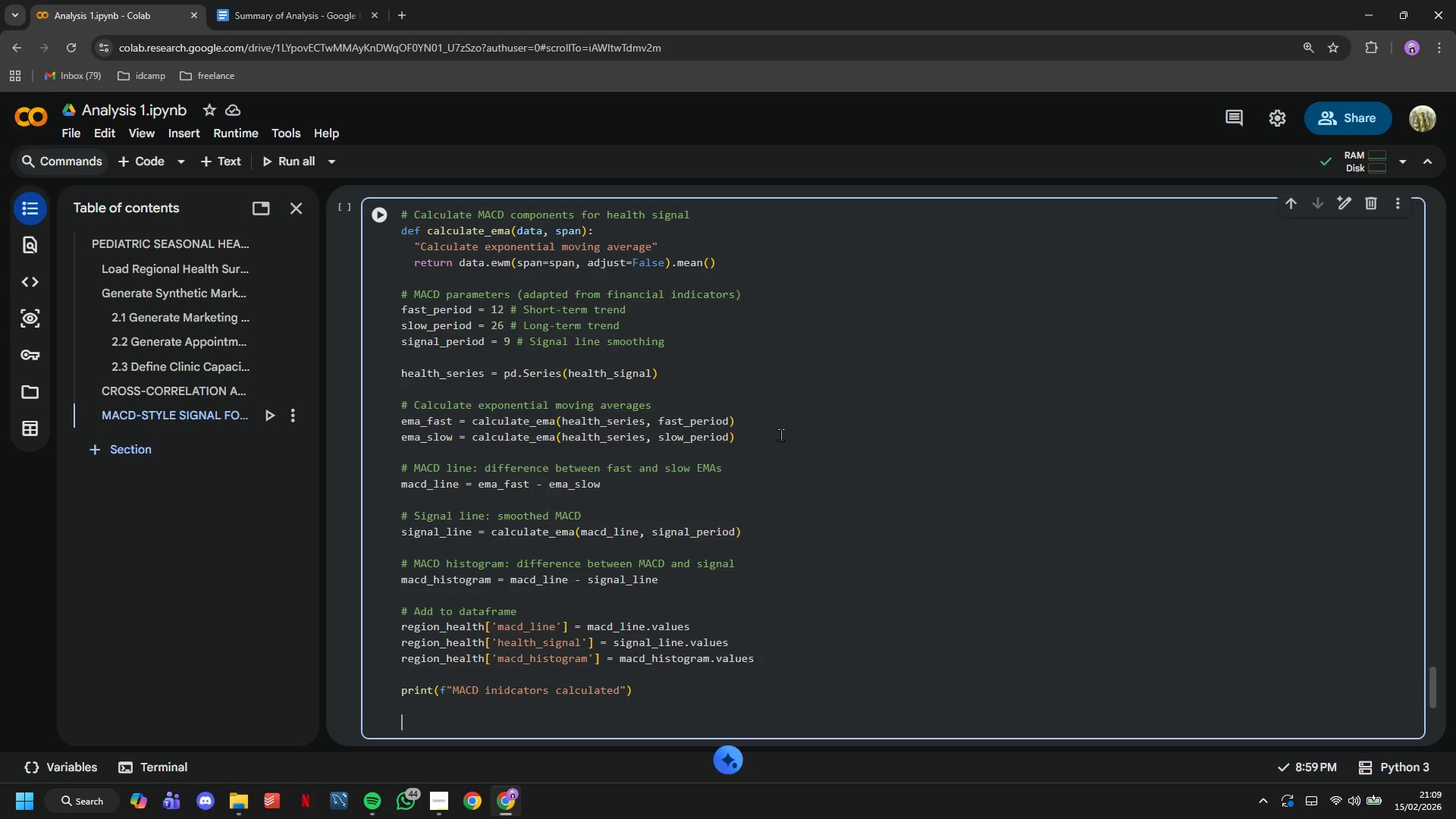 
key(Enter)
 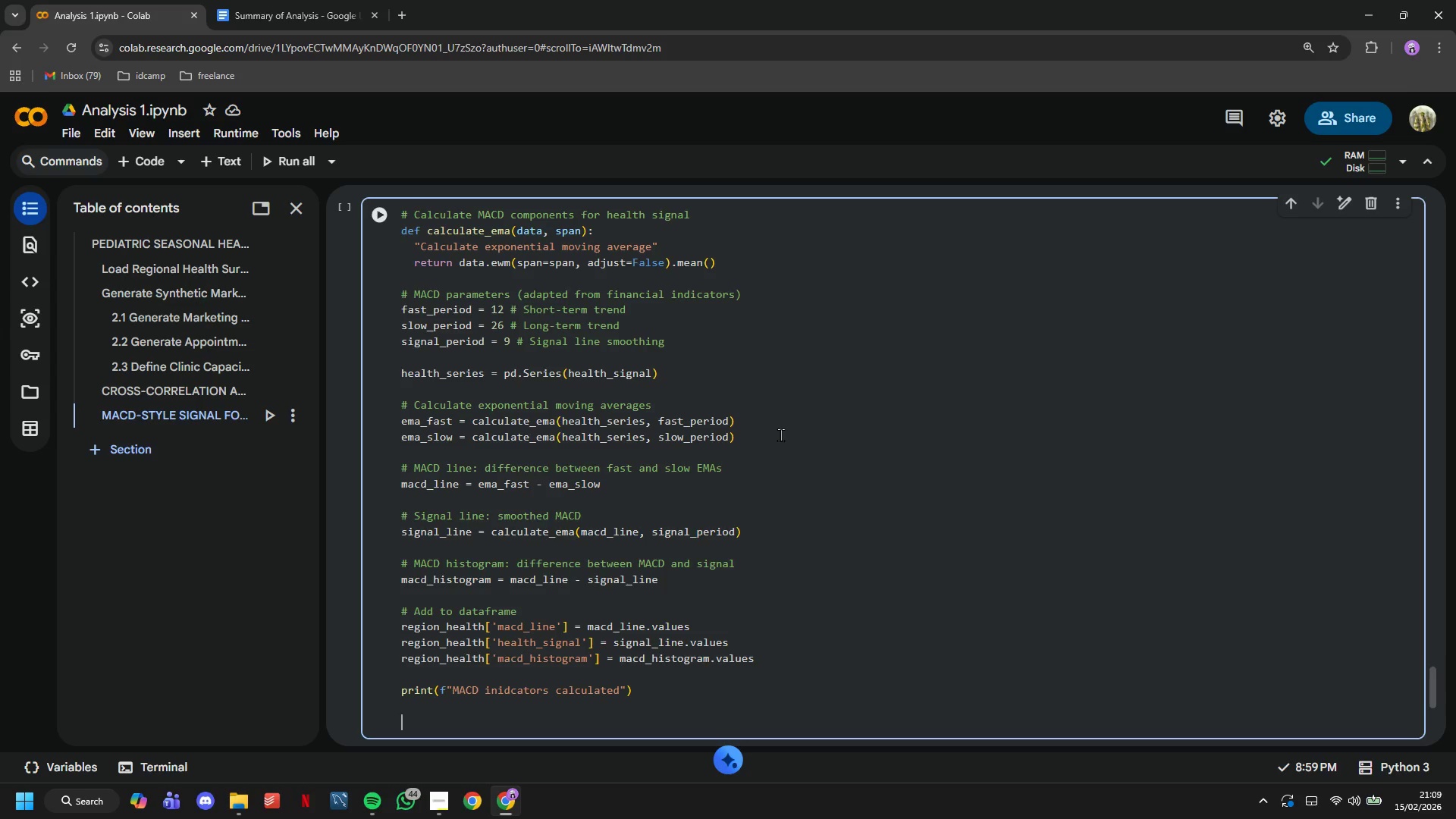 
wait(5.53)
 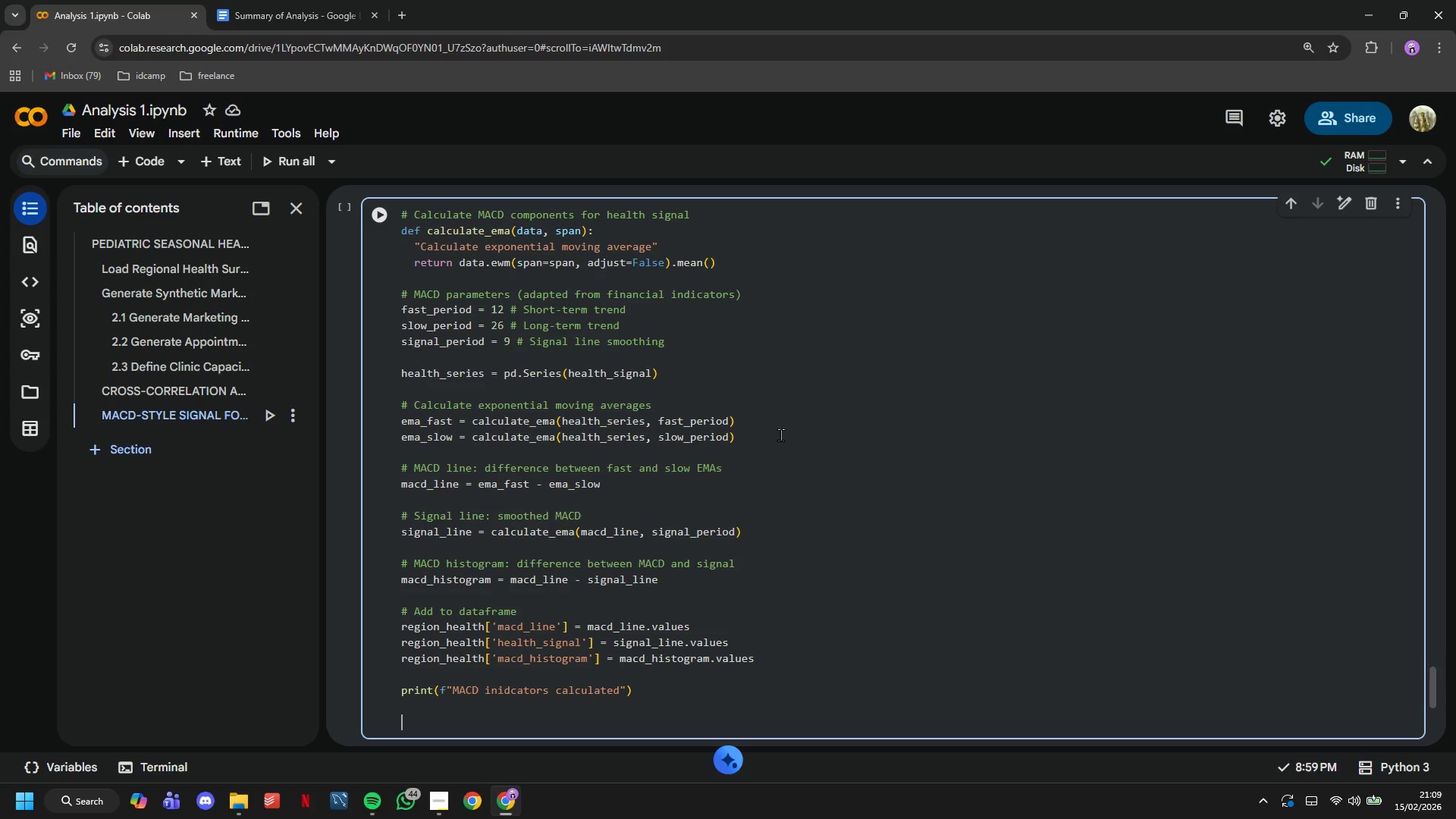 
type(# Identify campaign trigger points (MACD crosses above signal)
 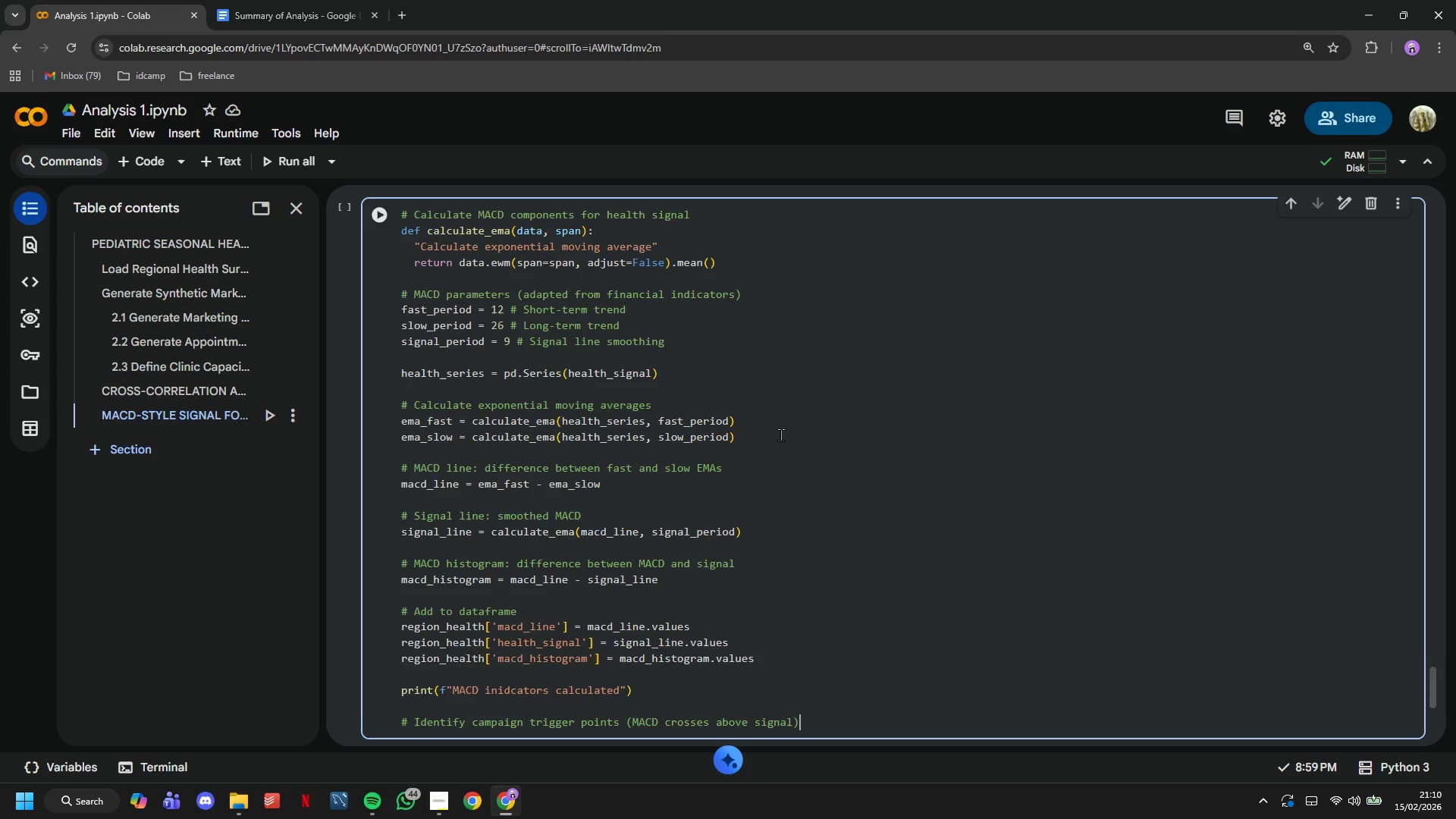 
 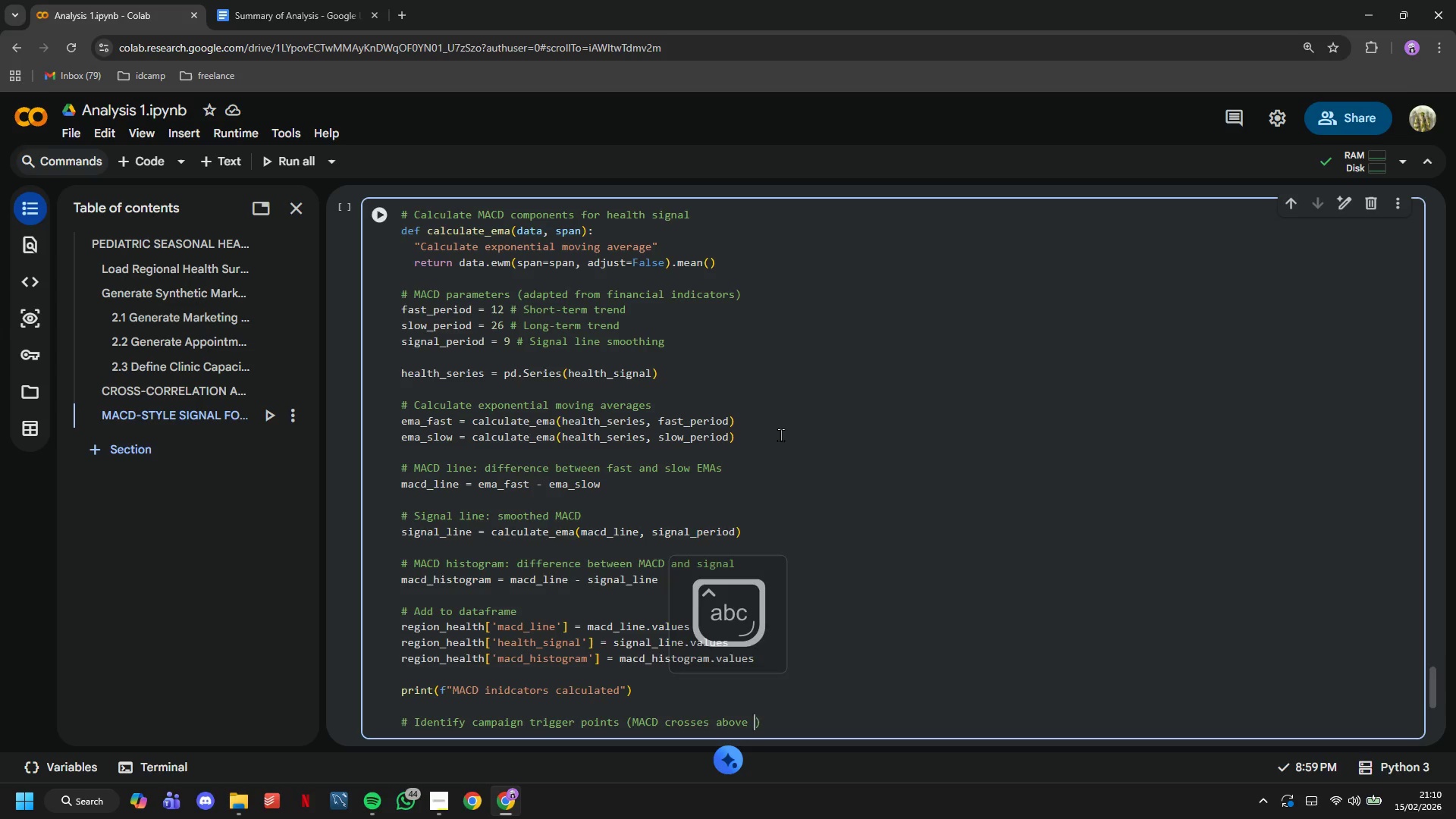 
key(ArrowRight)
 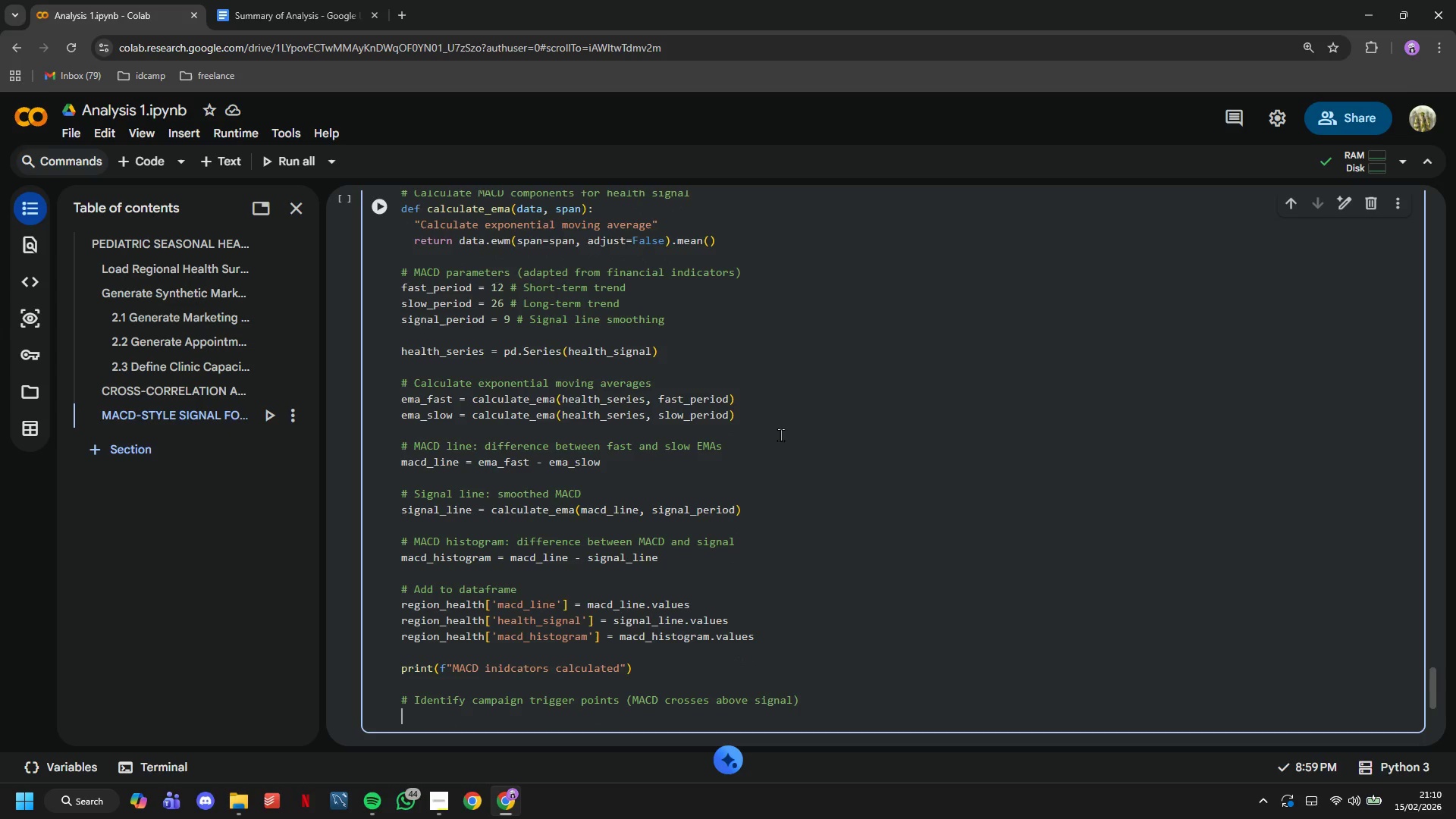 
key(Enter)
 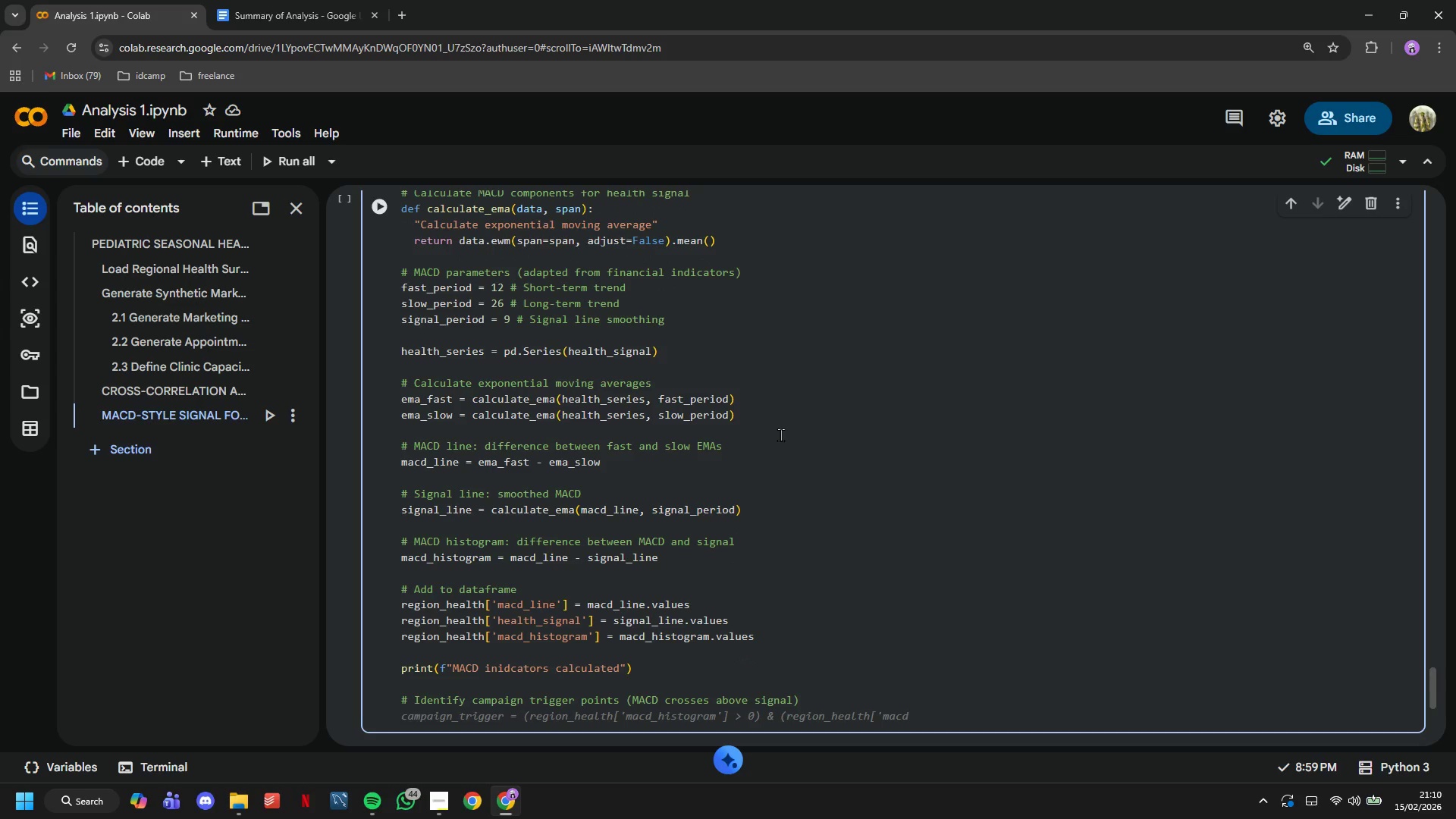 
type(region_health['campaign_trigger)
 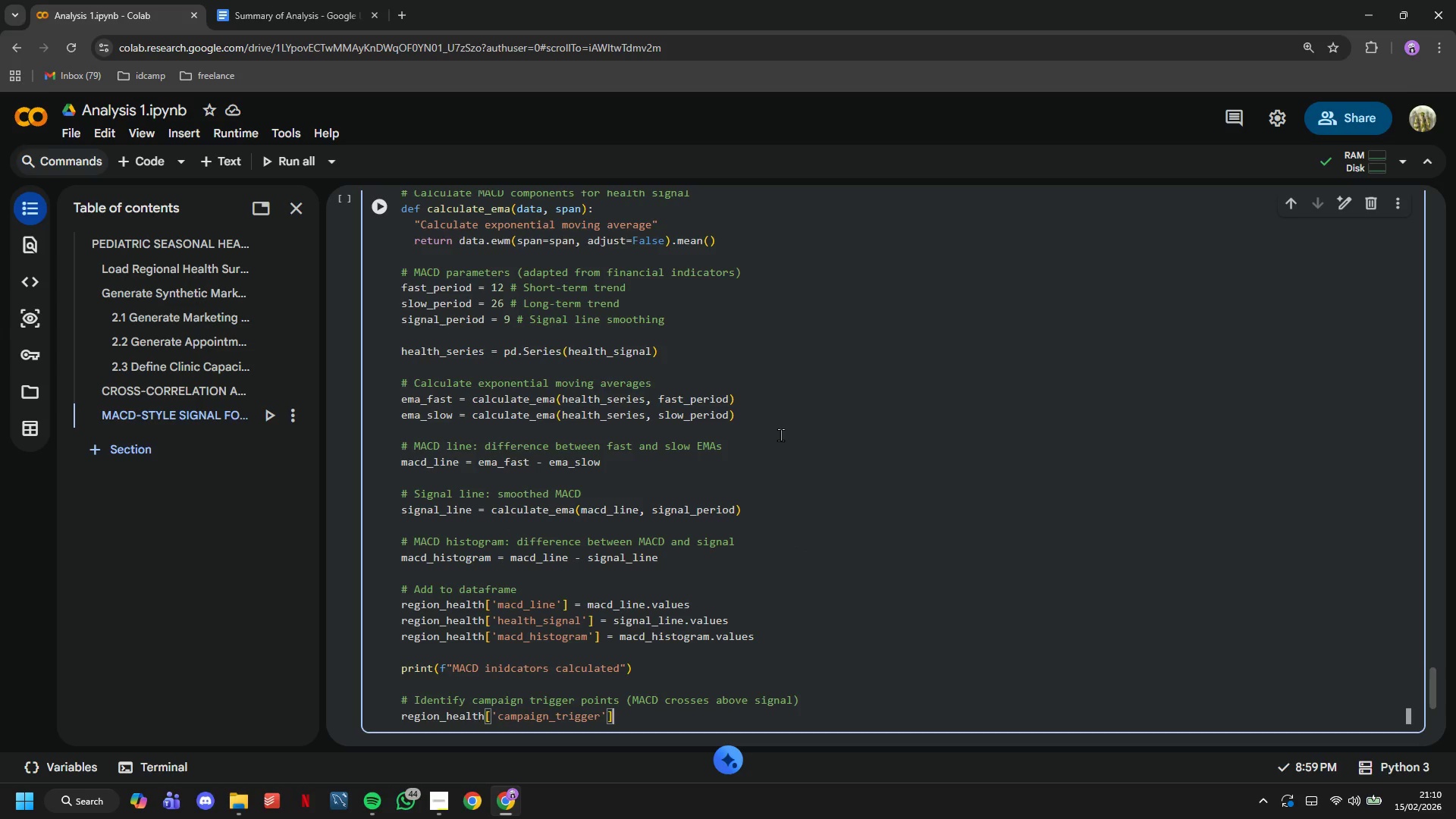 
 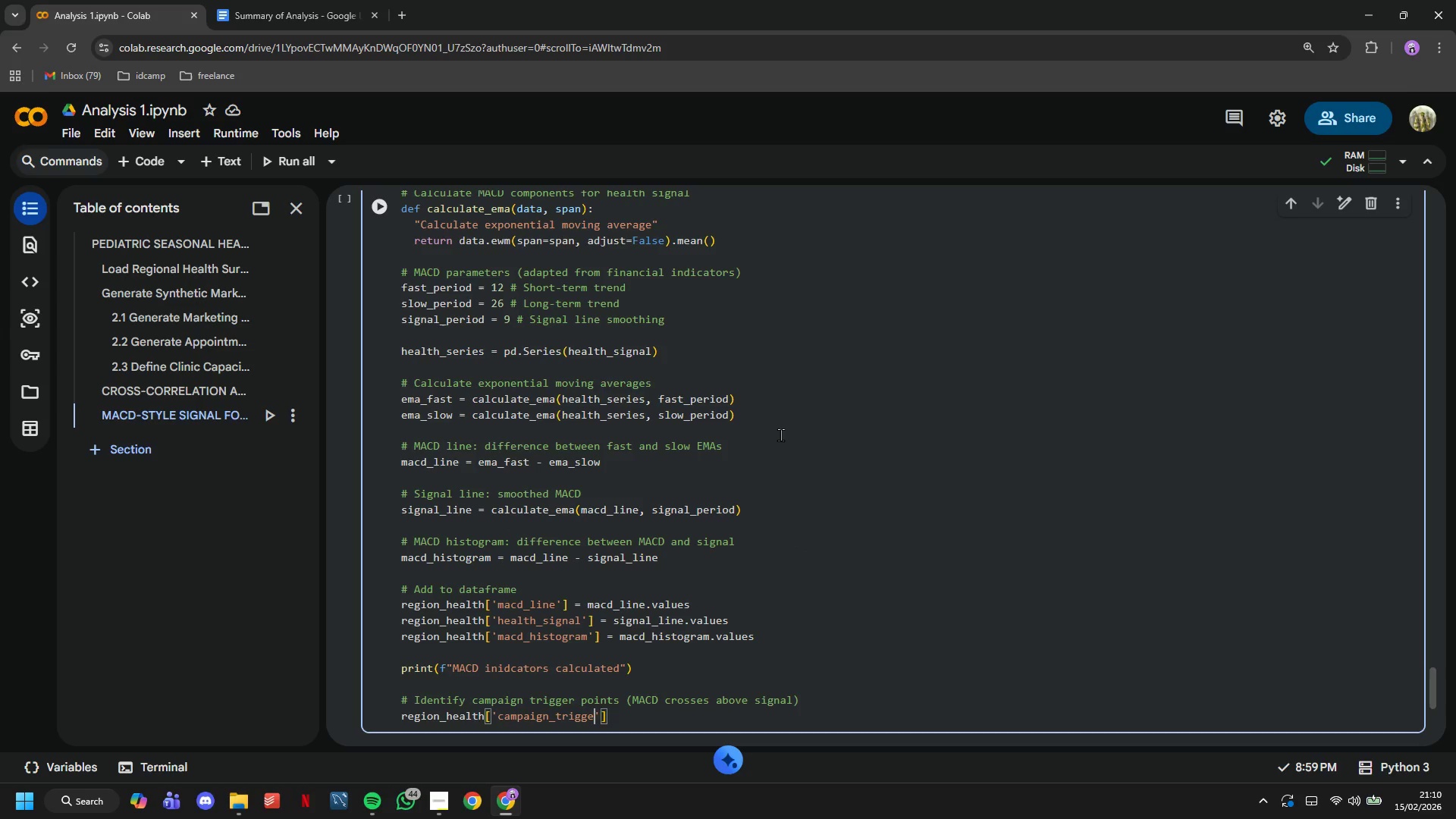 
key(ArrowRight)
 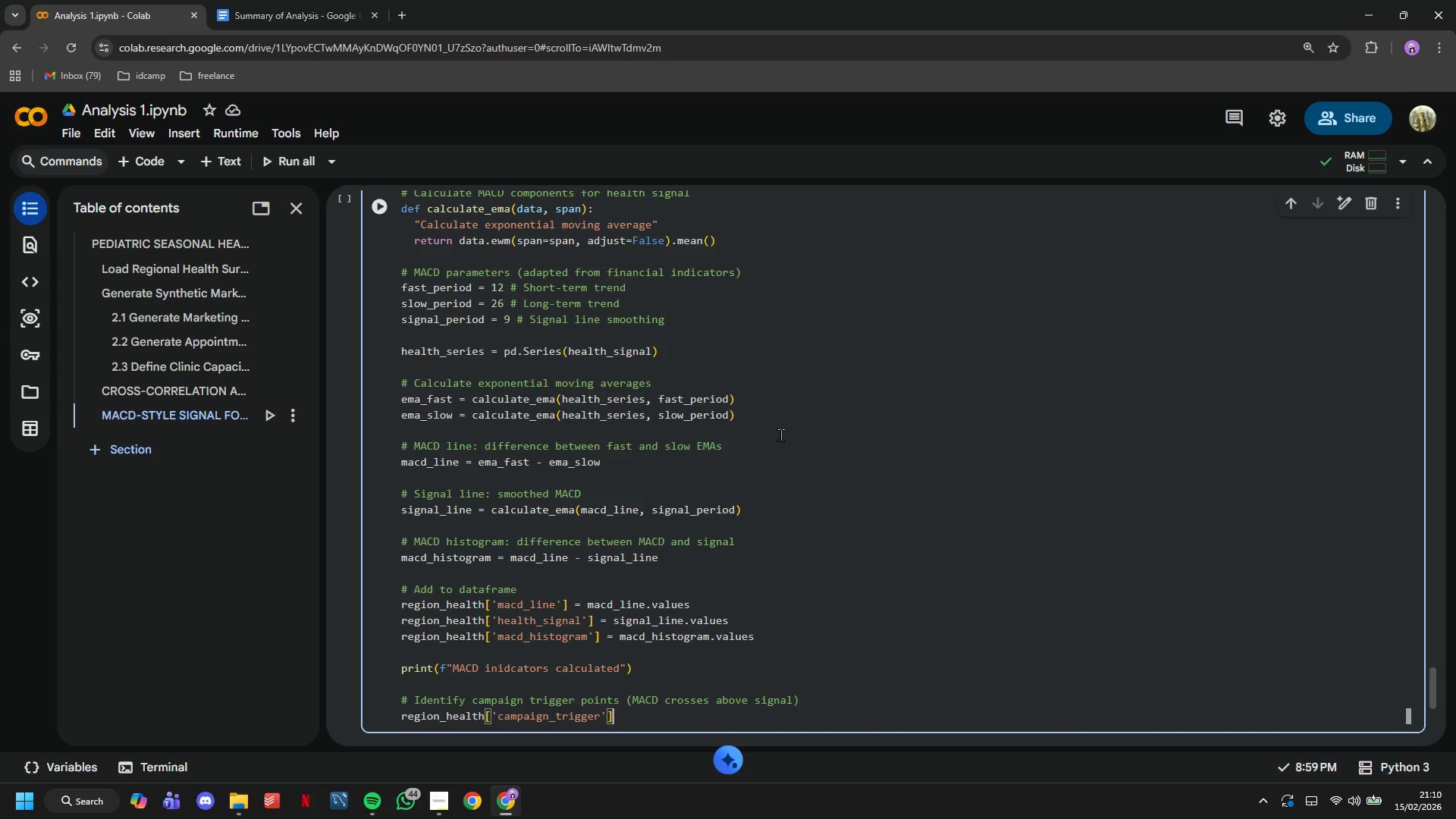 
key(ArrowRight)
 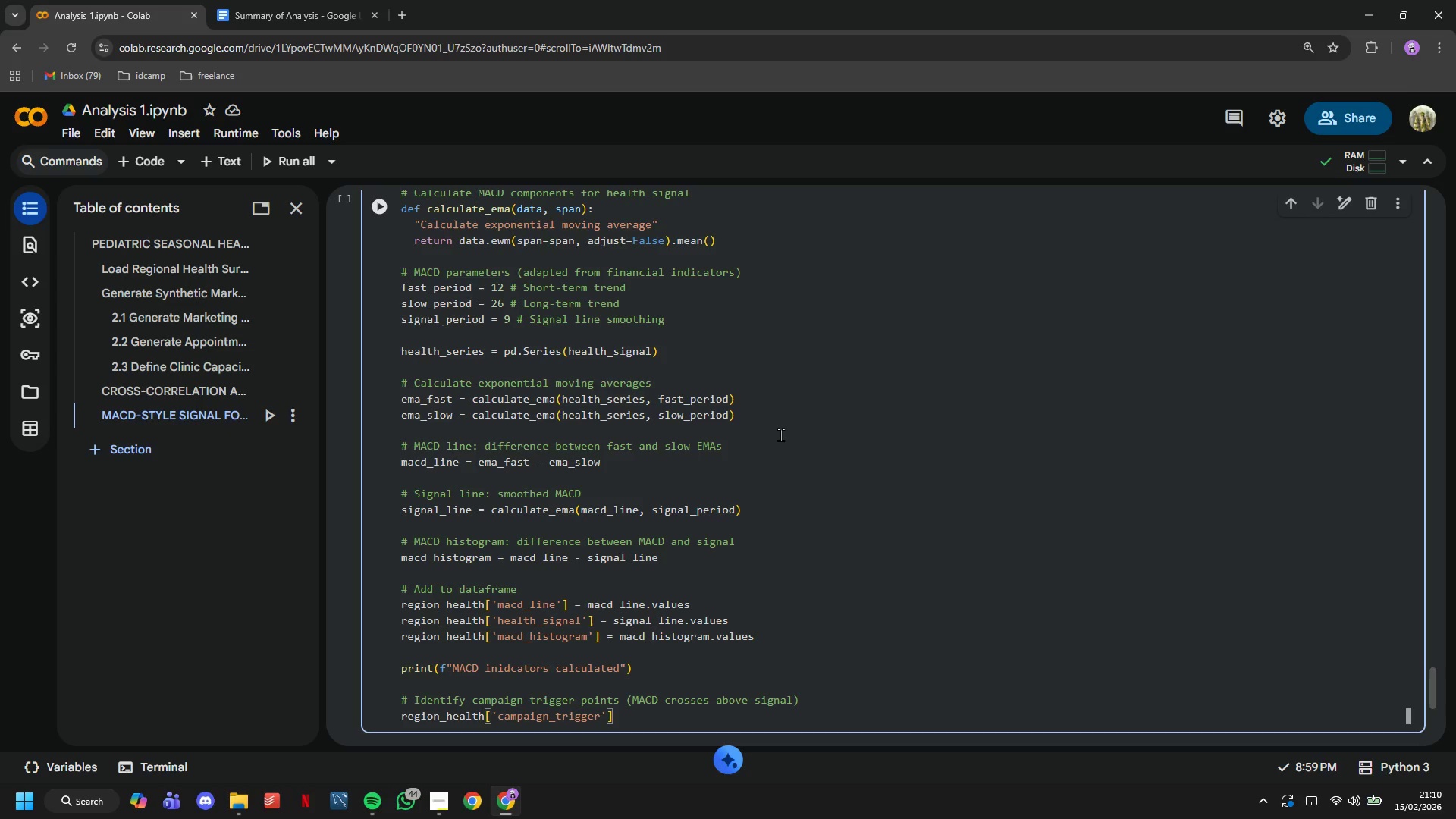 
key(Equal)
 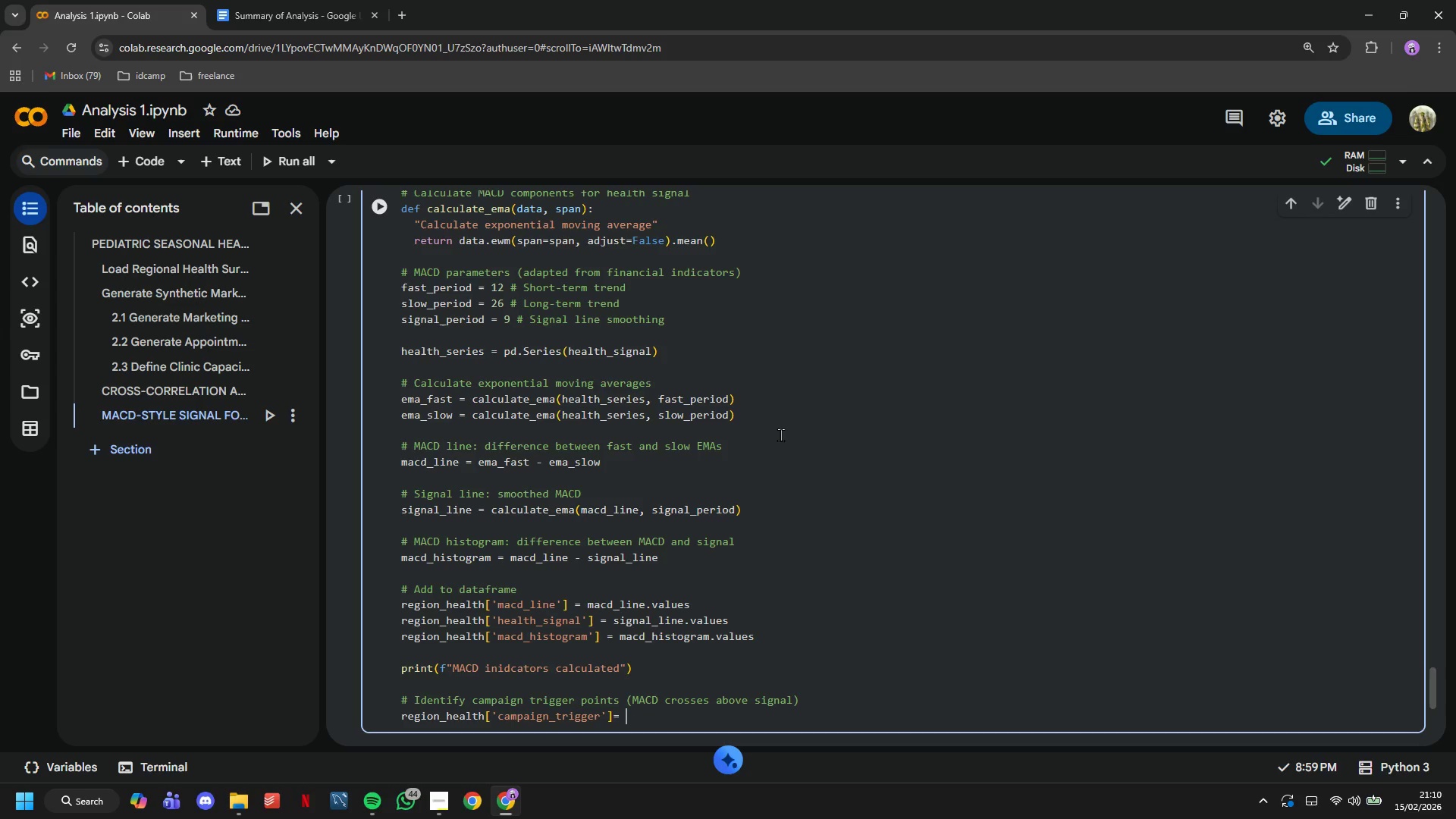 
key(Space)
 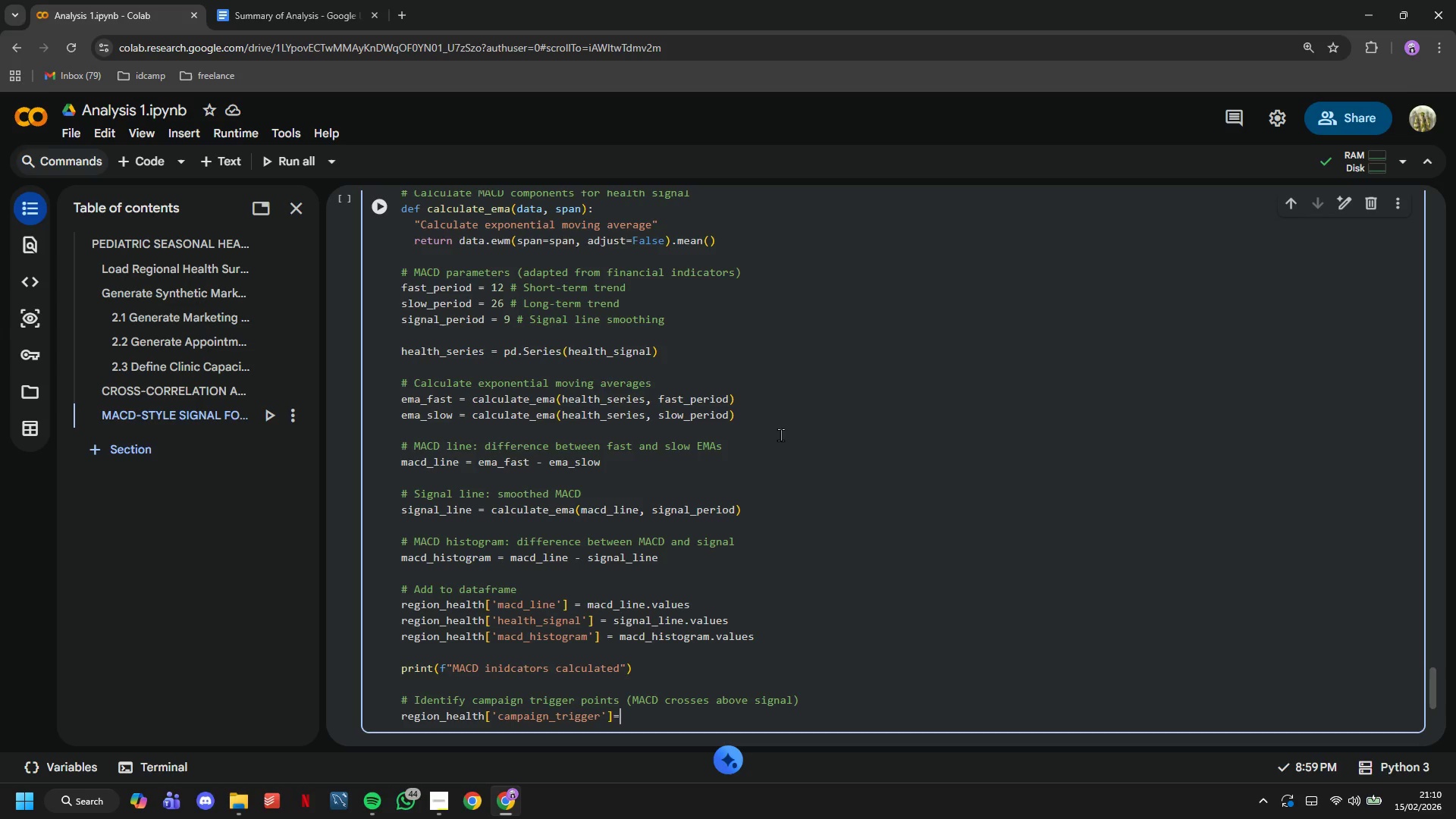 
key(ArrowLeft)
 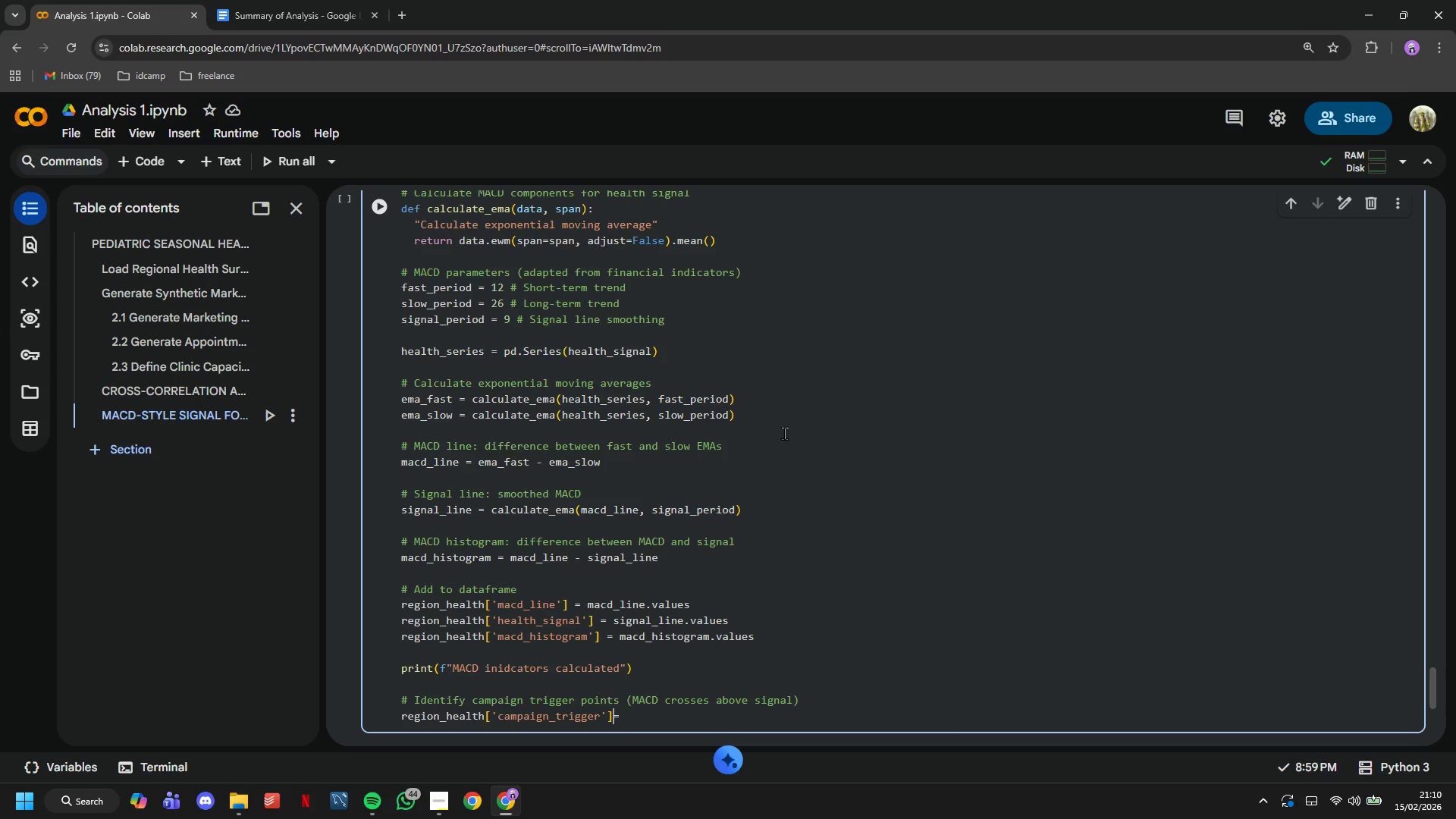 
key(ArrowLeft)
 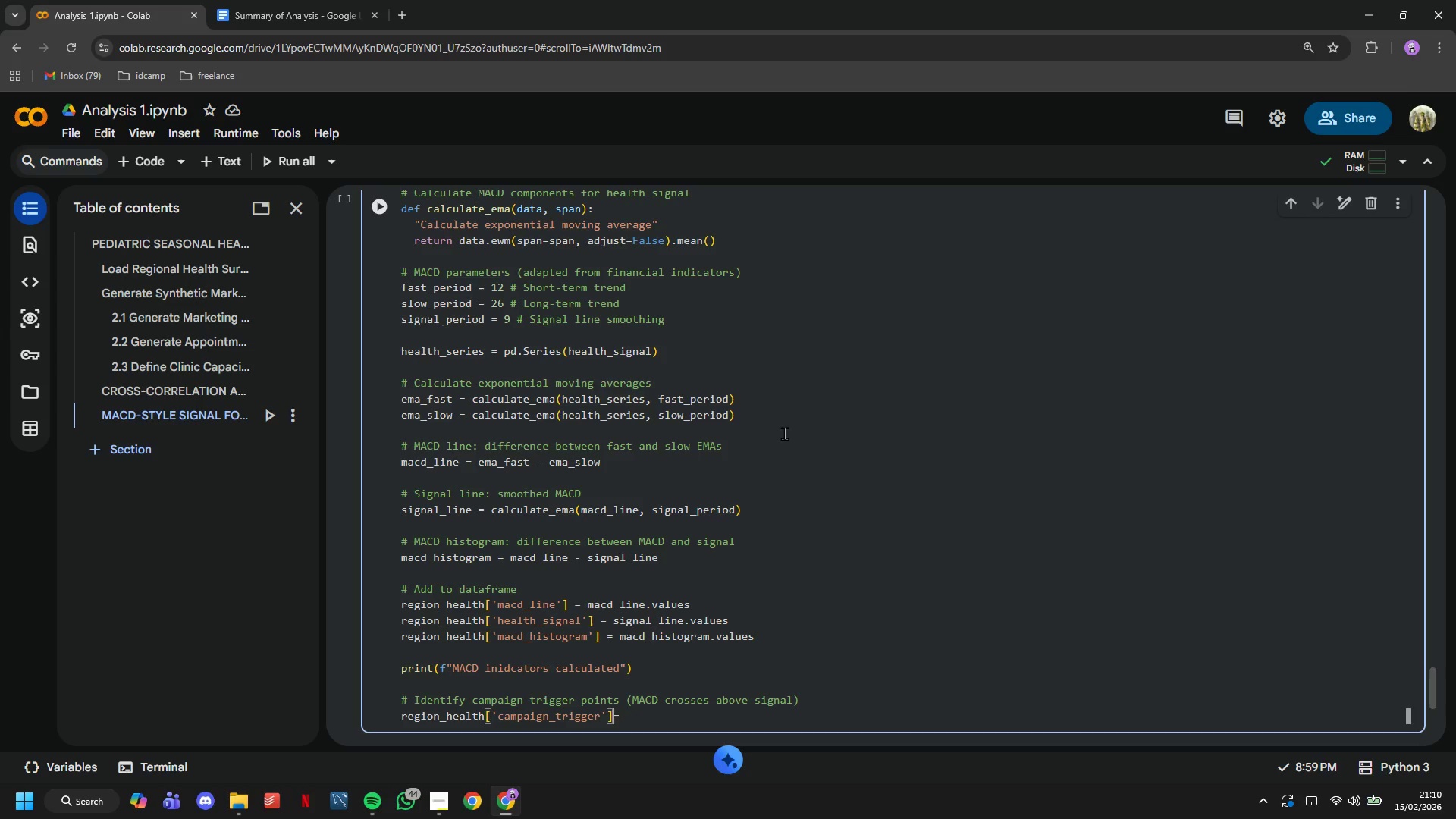 
key(Space)
 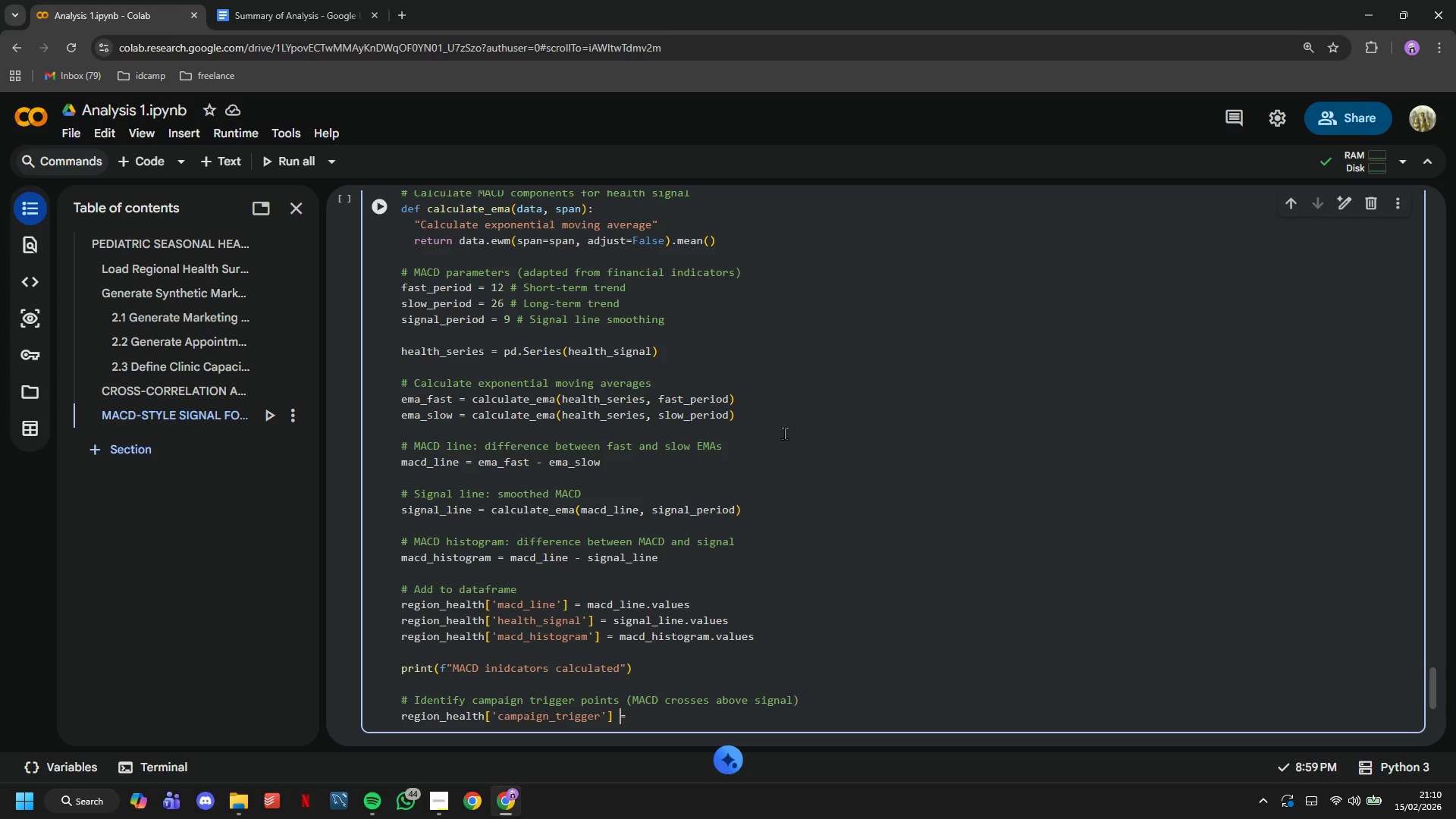 
key(ArrowRight)
 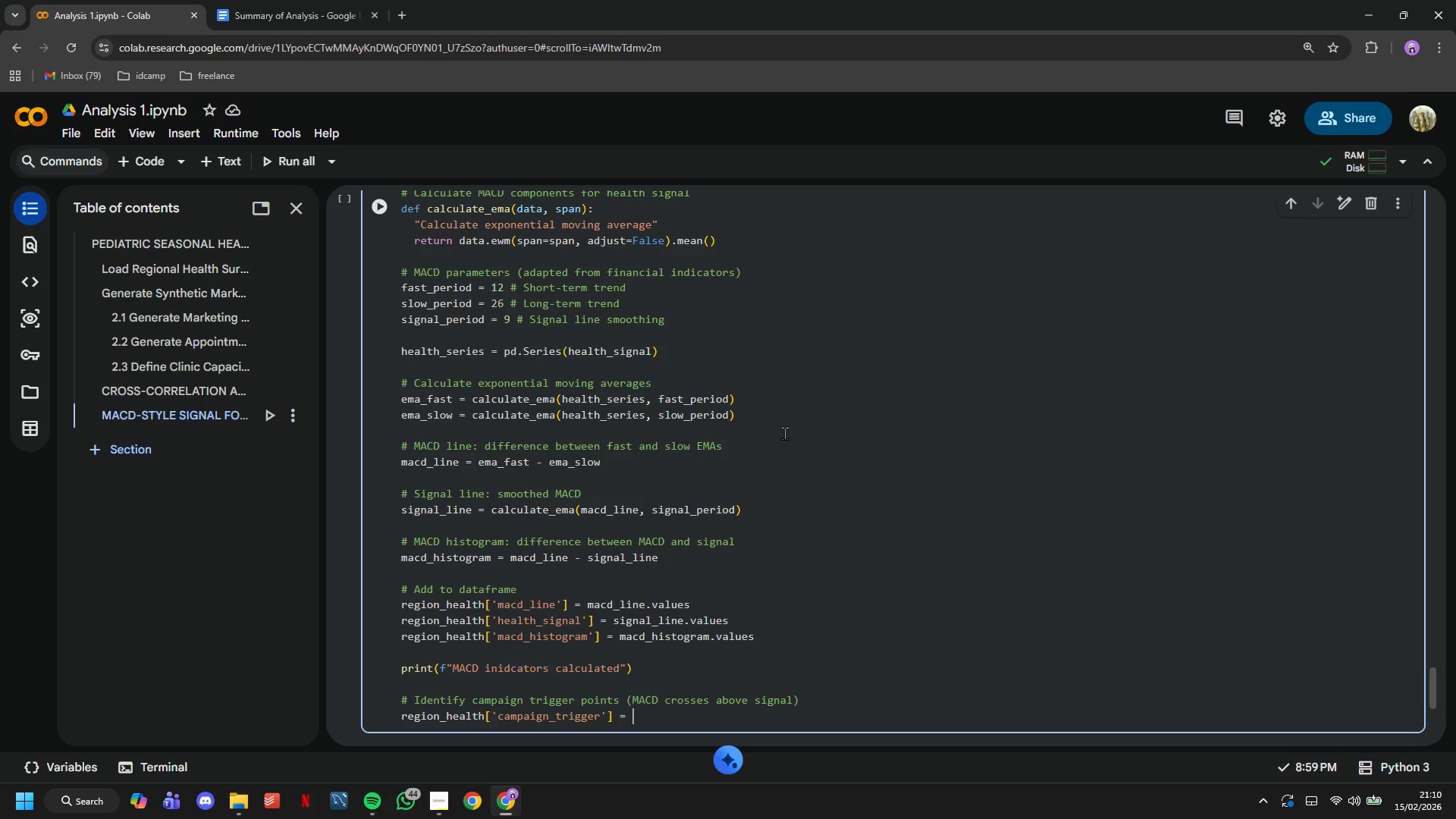 
type( False)
 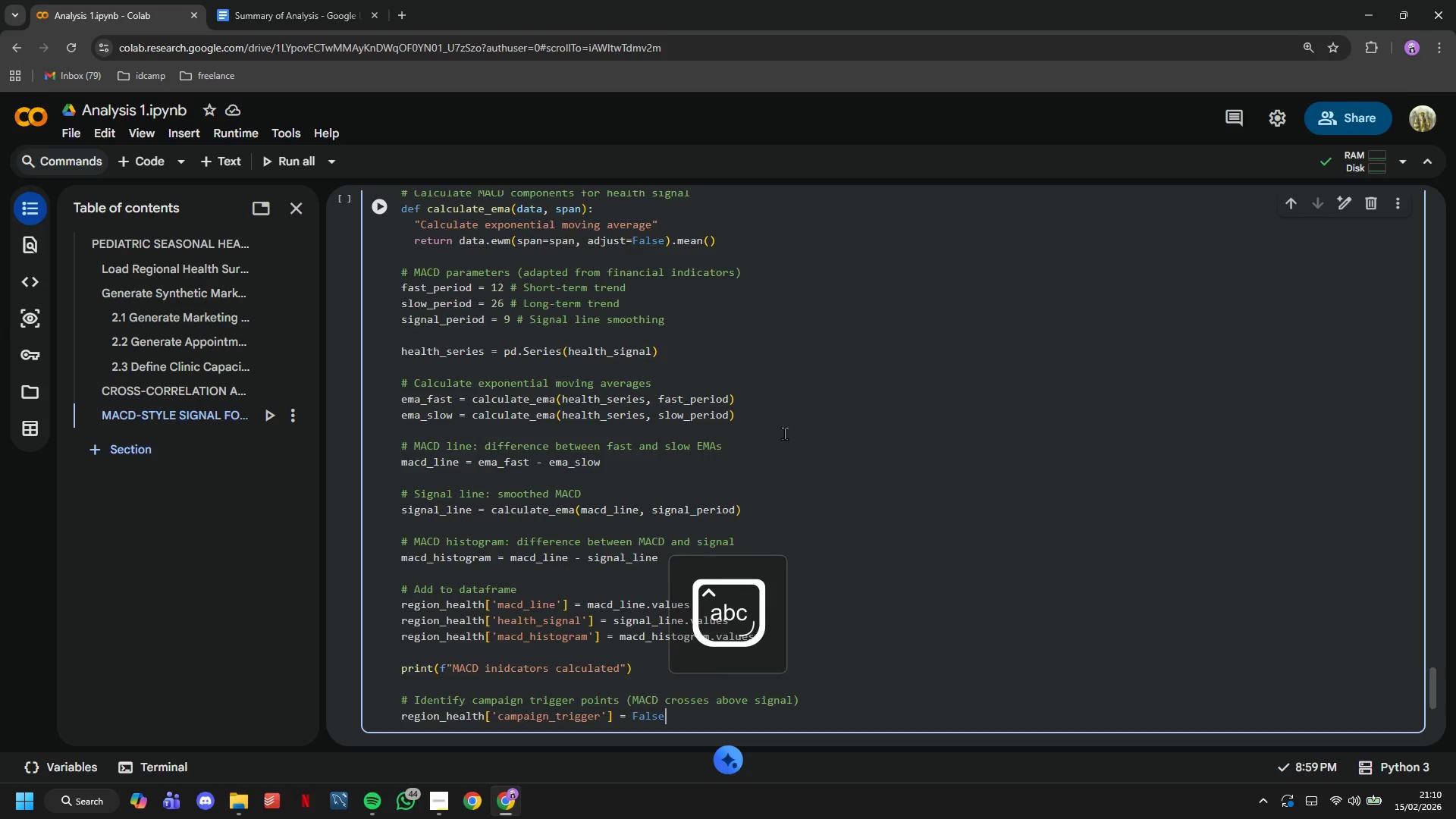 
key(Enter)
 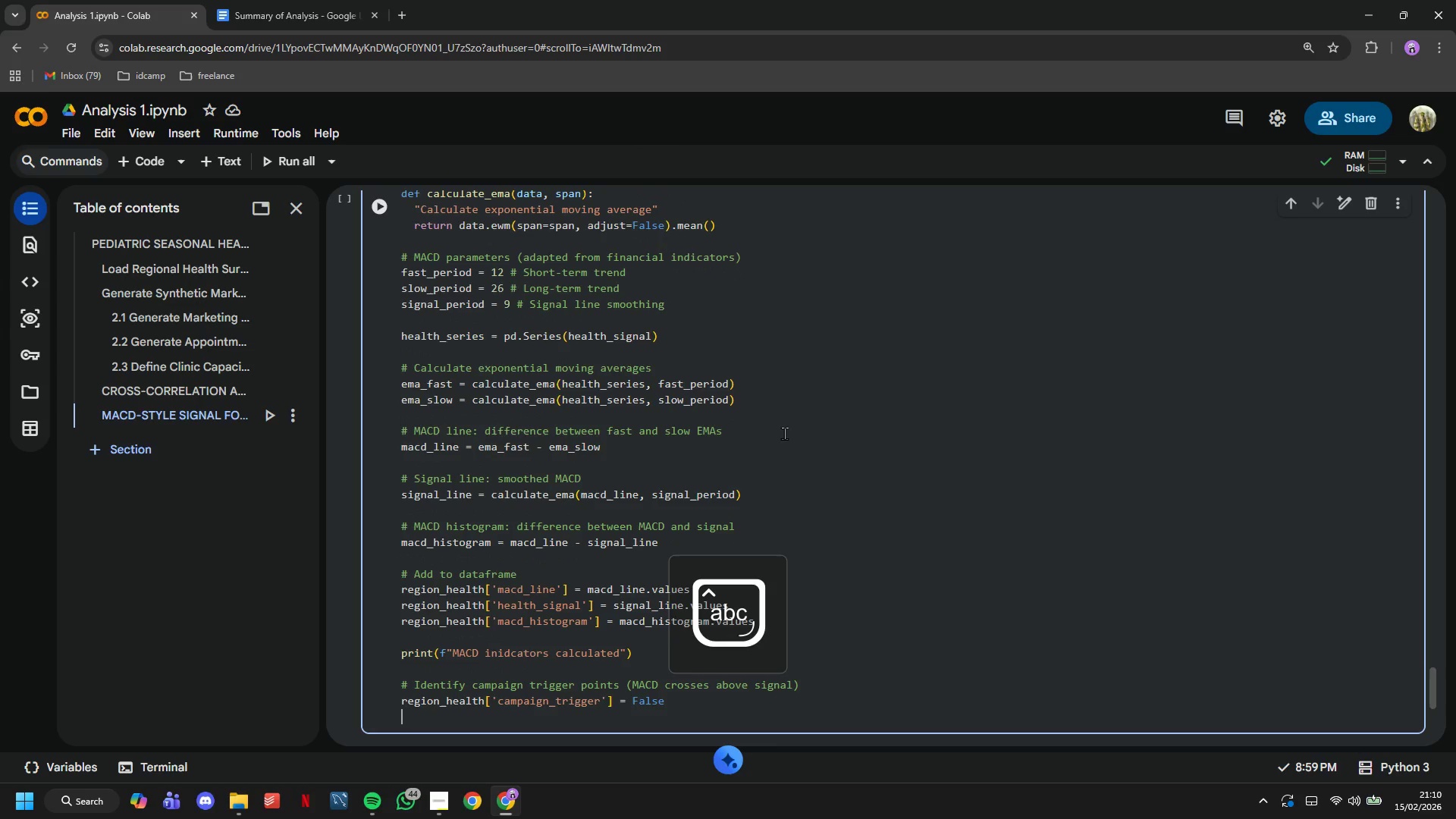 
type(fr )
key(Backspace)
key(Backspace)
type(or i in range(1, len(region_health)
 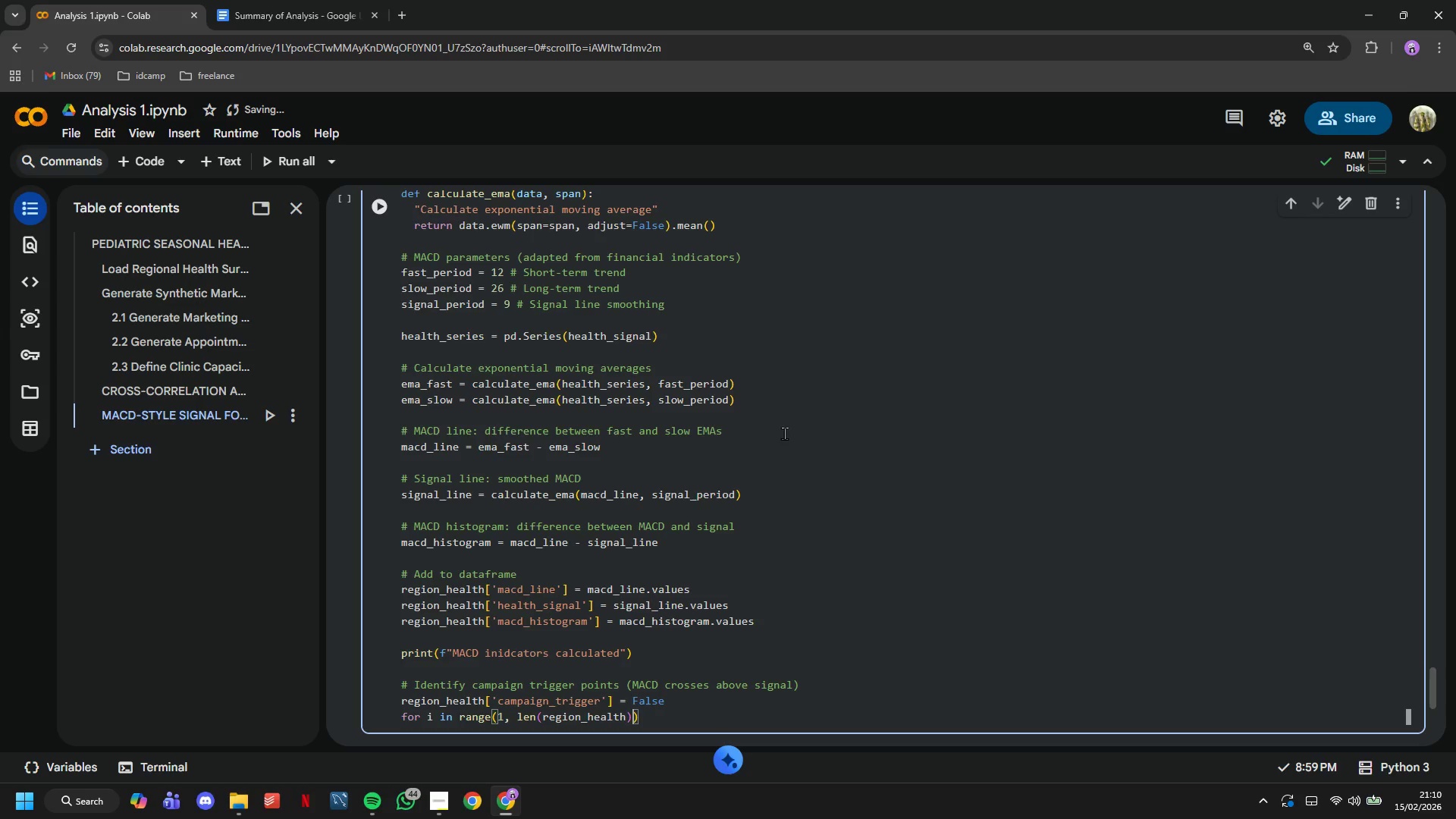 
 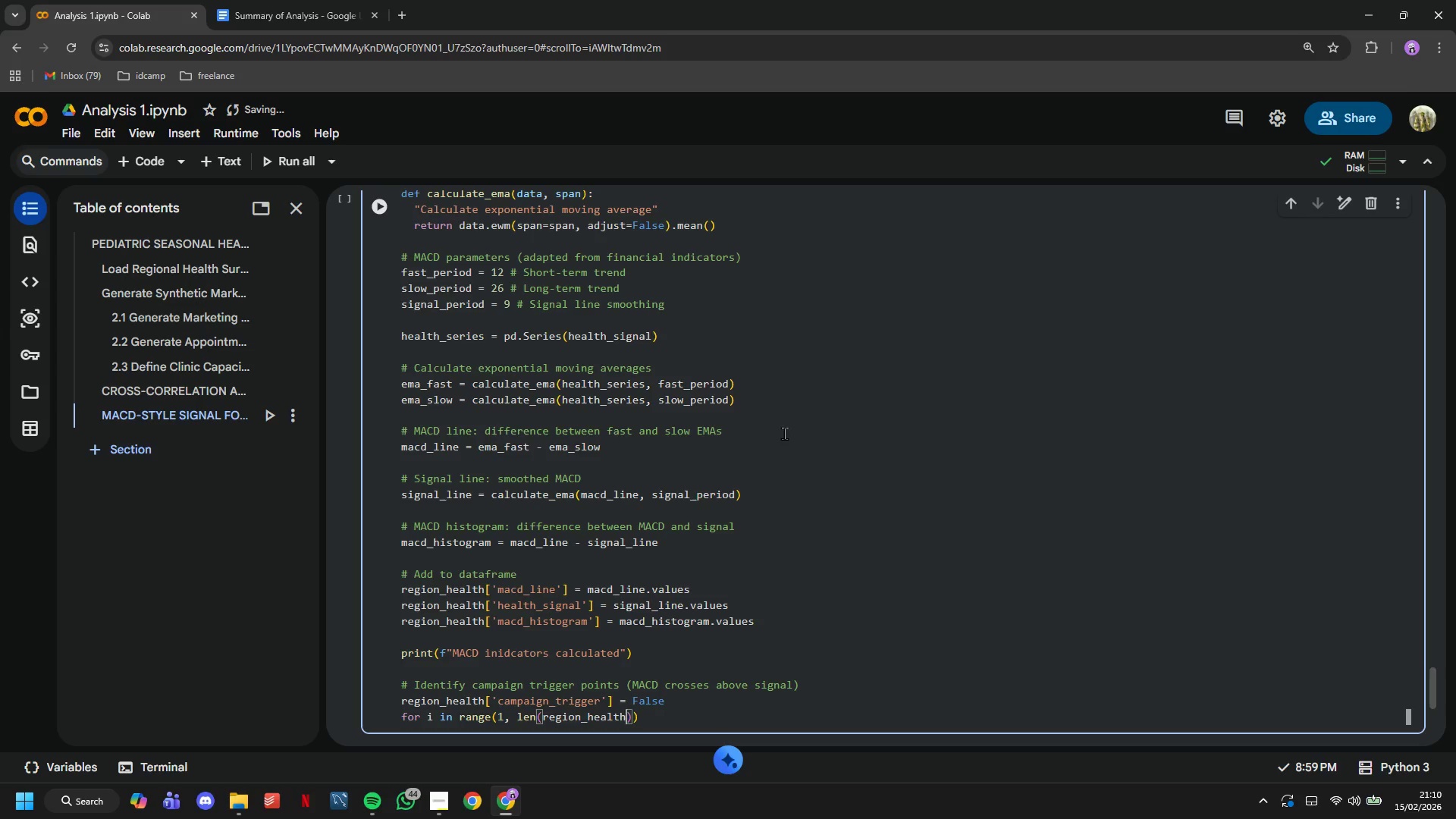 
key(ArrowRight)
 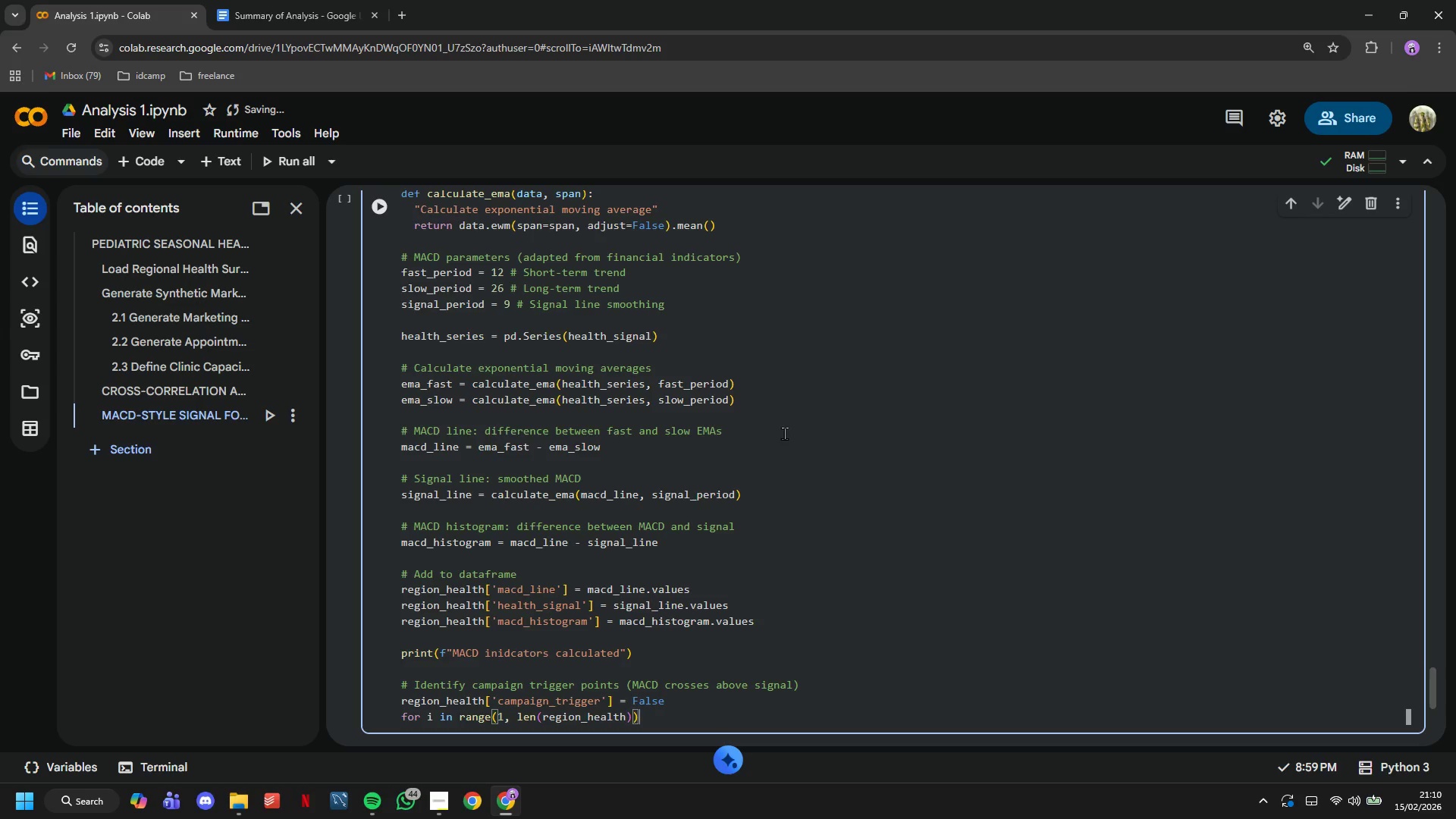 
key(ArrowRight)
 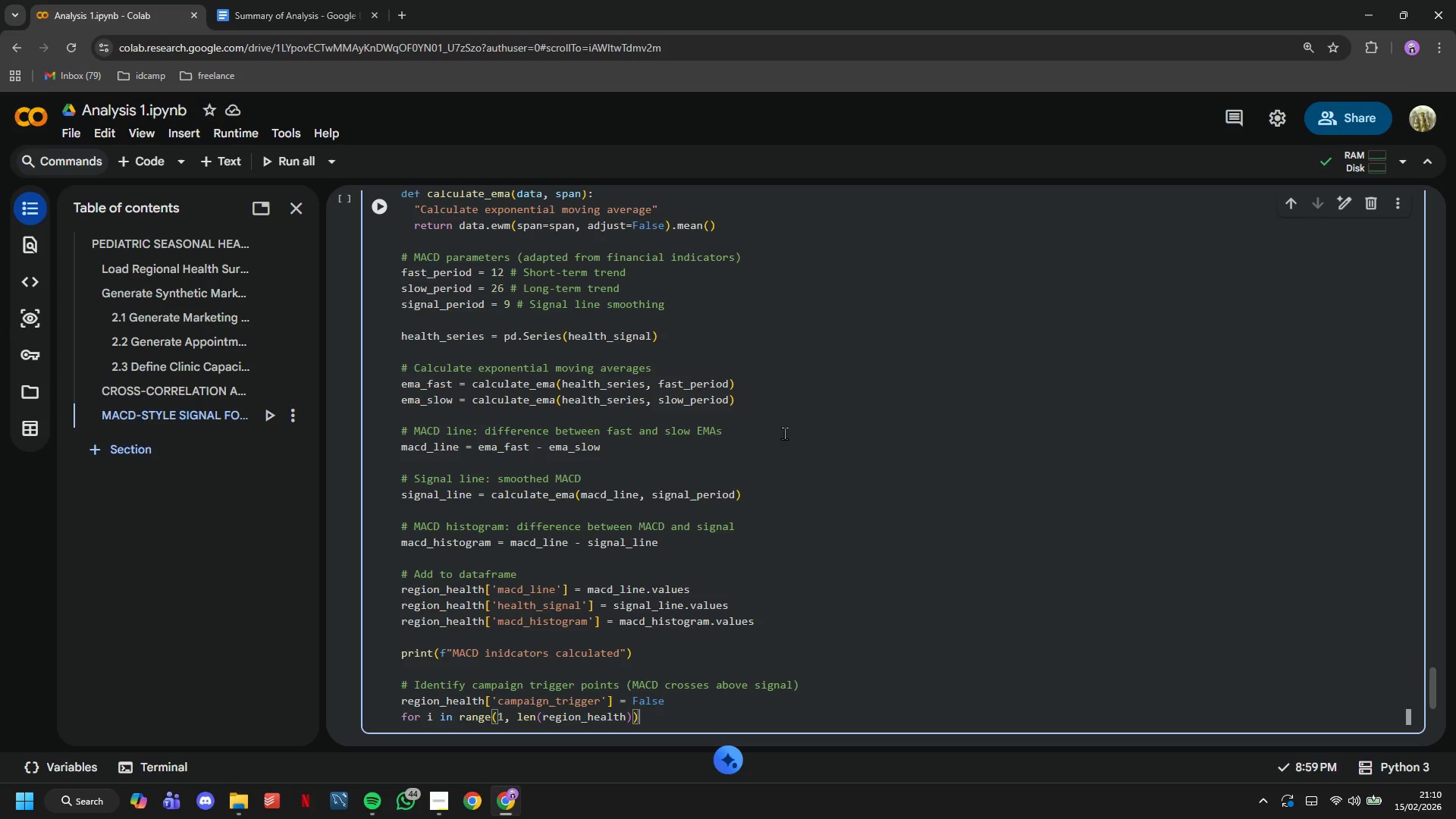 
key(Shift+Semicolon)
 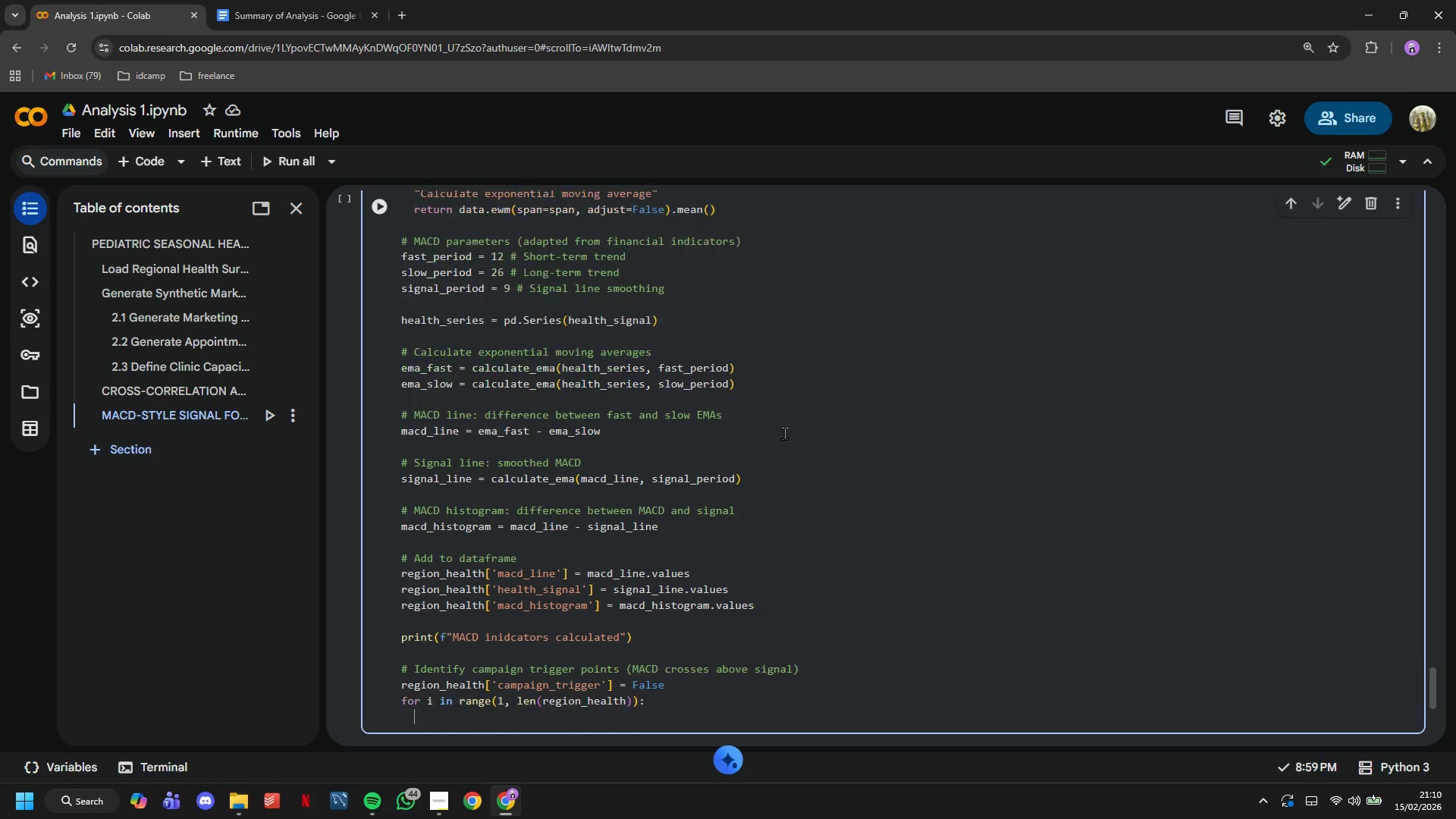 
key(Enter)
 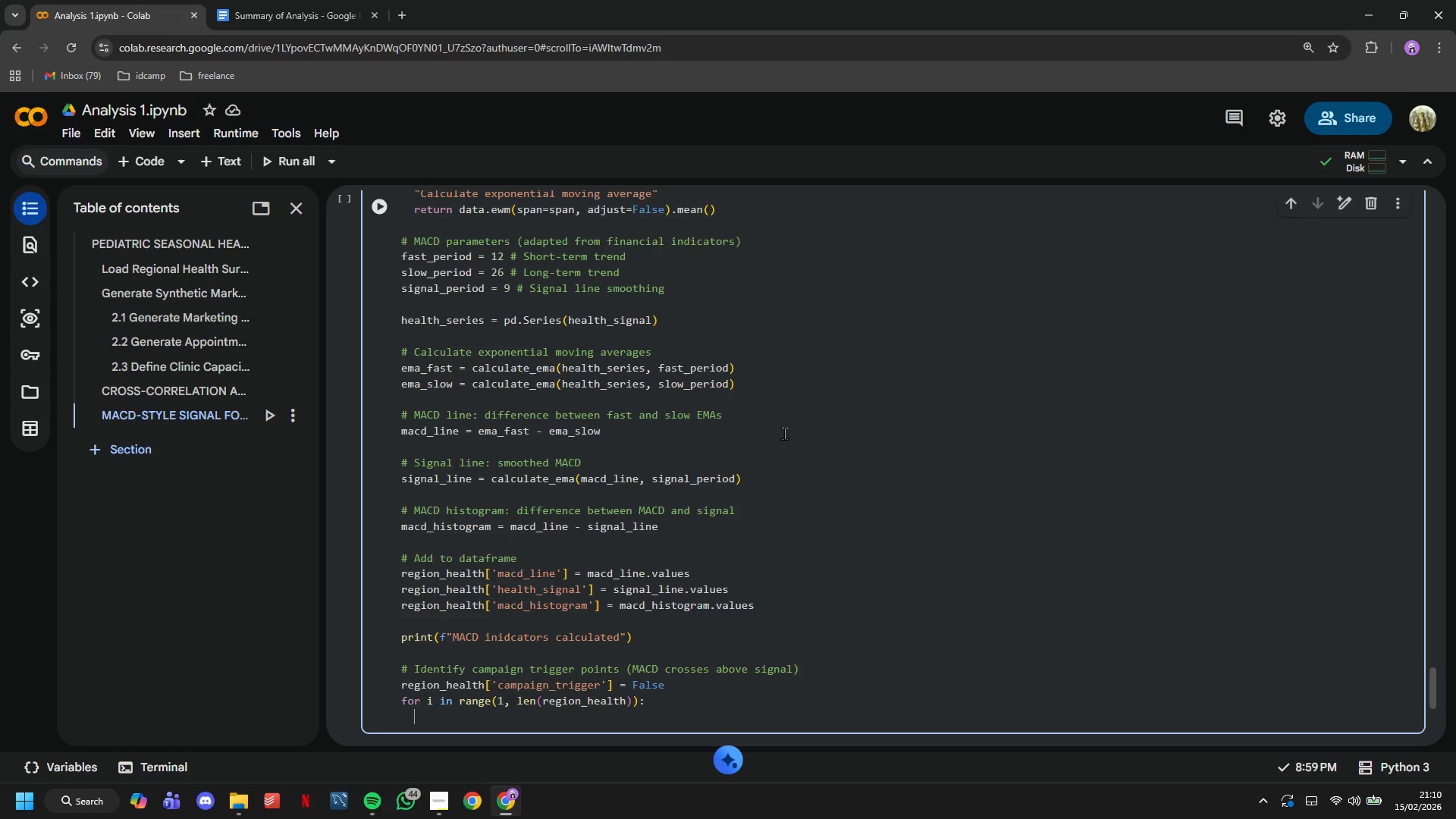 
type(# Bullish crossover: MACD crosses above signal line)
 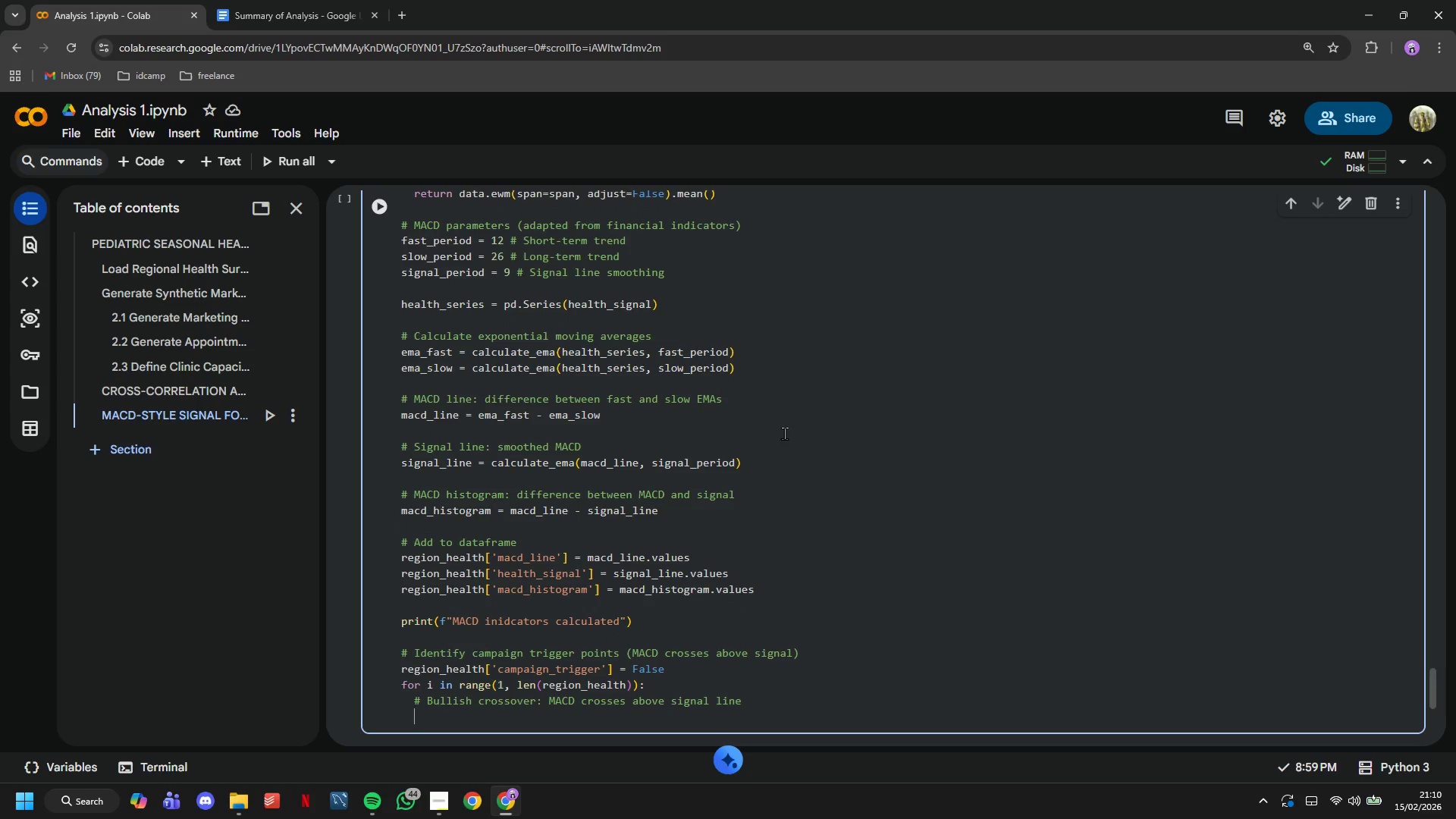 
 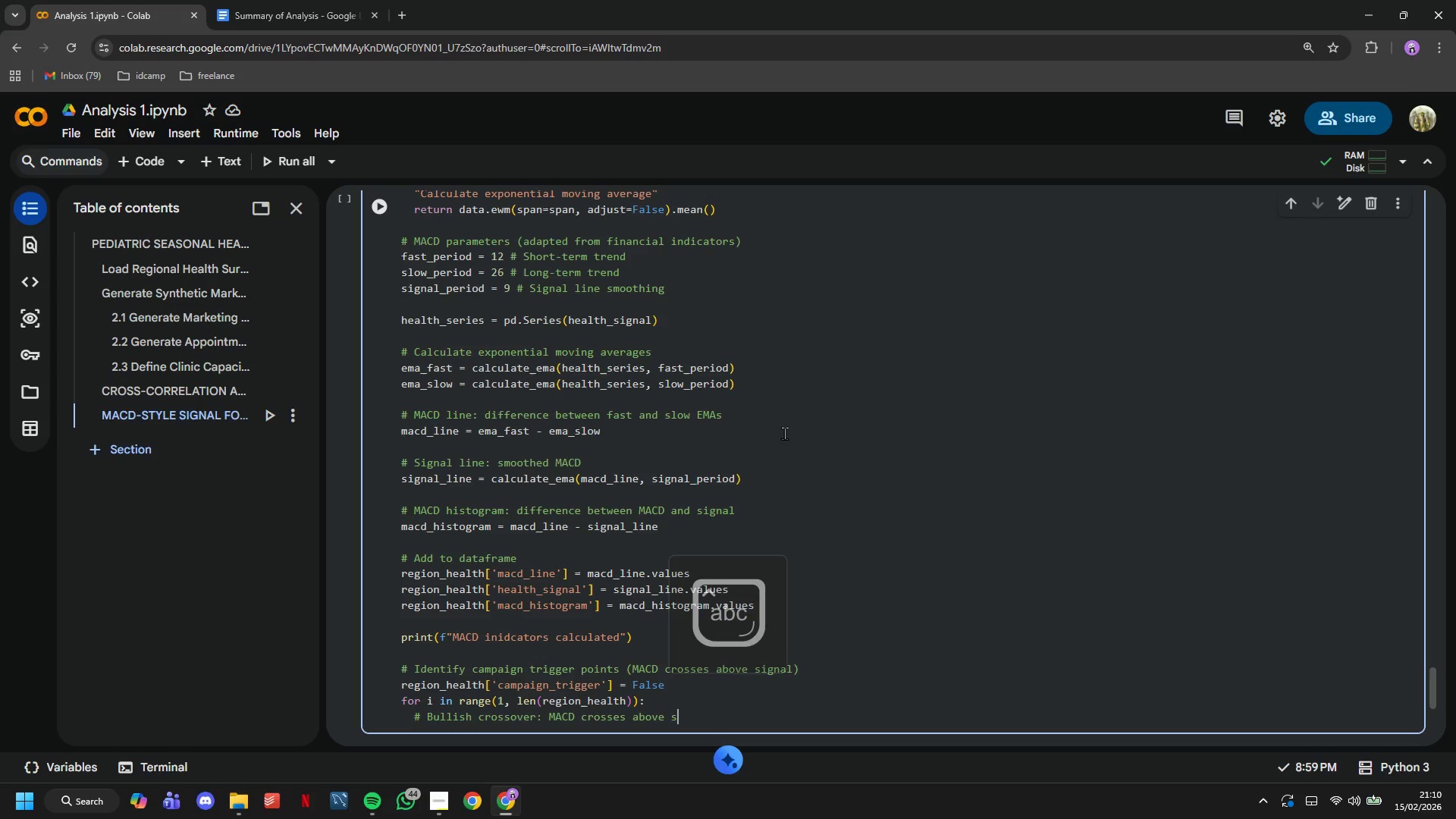 
key(Enter)
 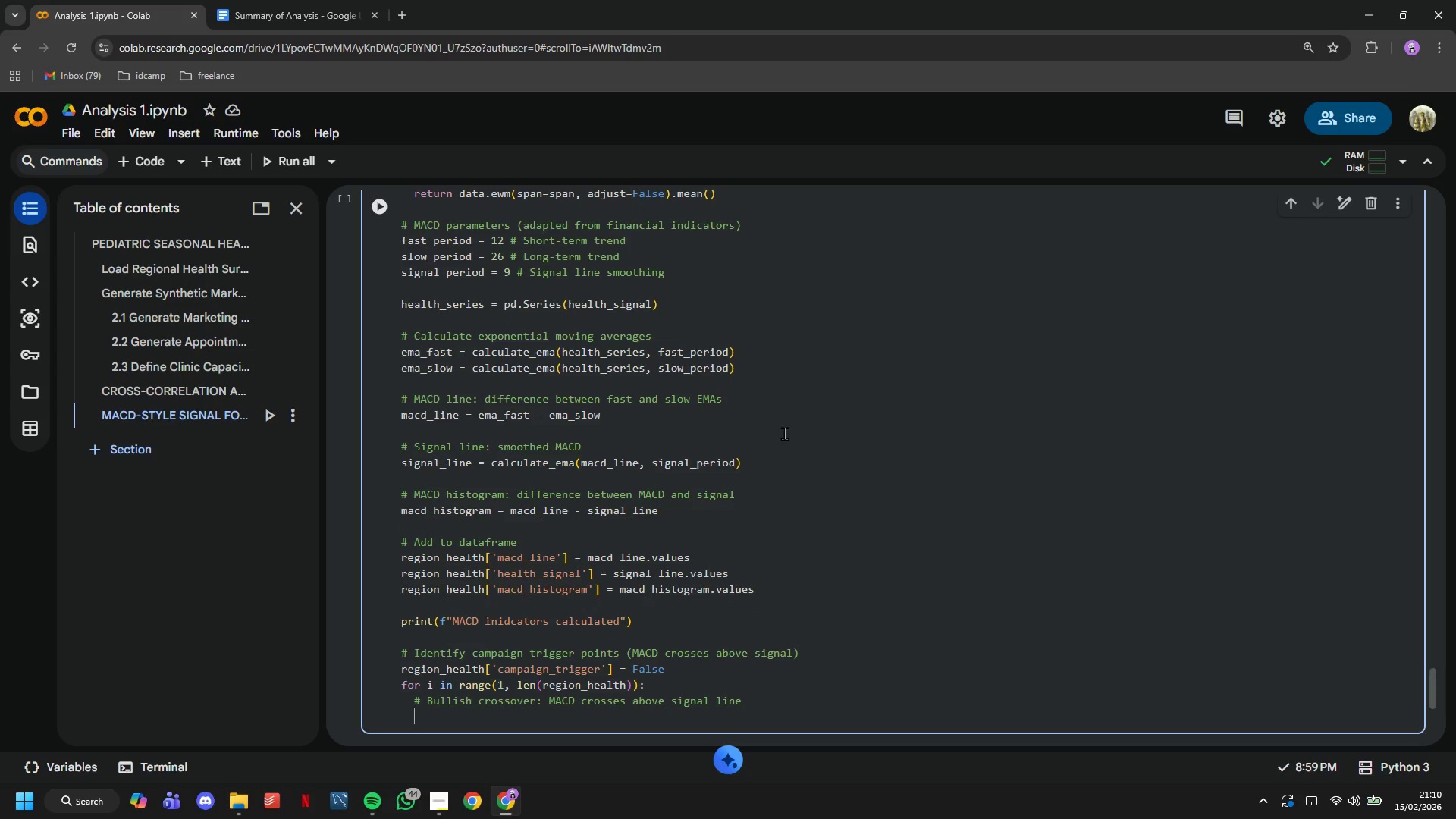 
key(Control+S)